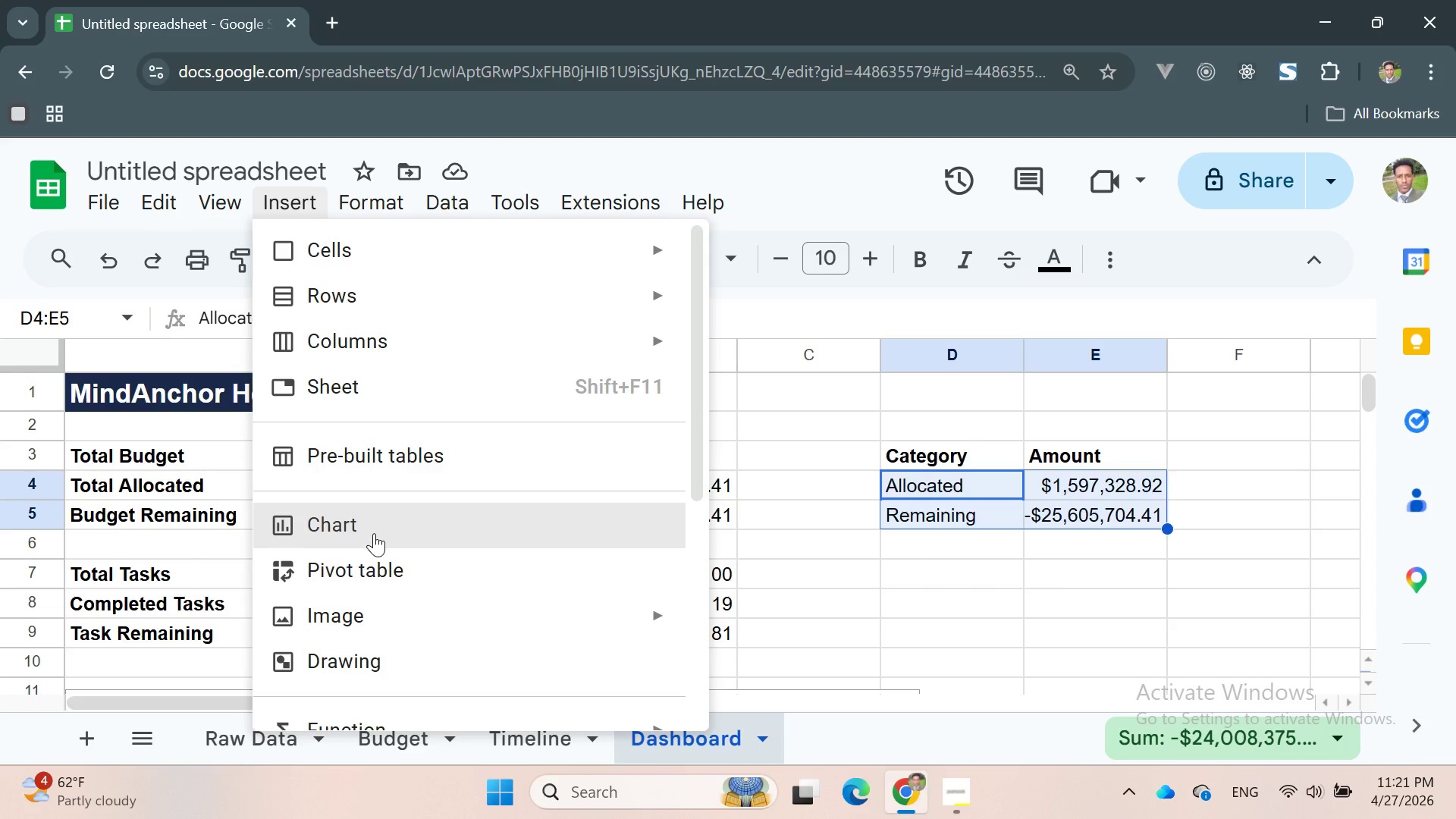 
left_click([374, 533])
 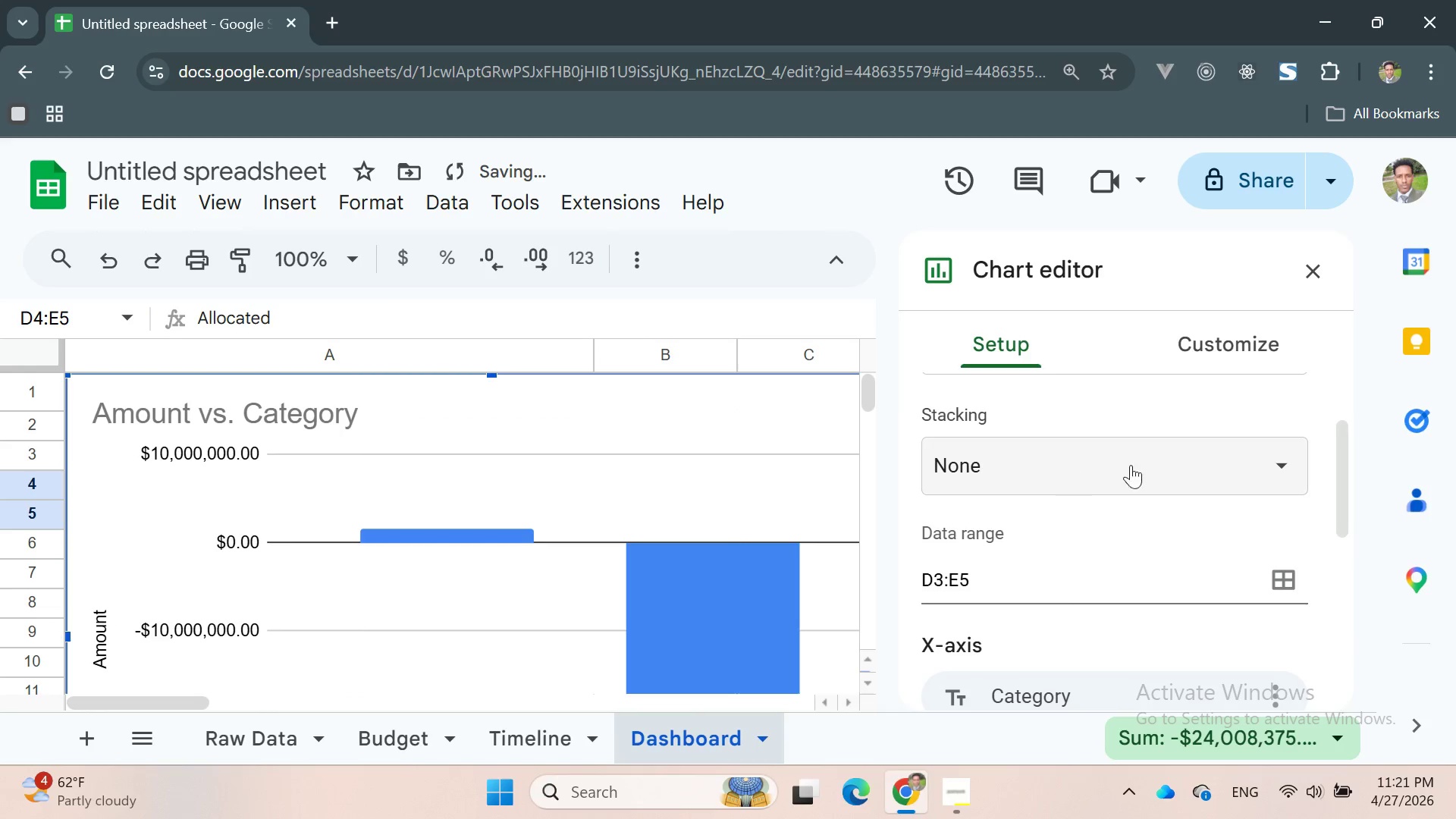 
scroll: coordinate [1122, 543], scroll_direction: down, amount: 3.0
 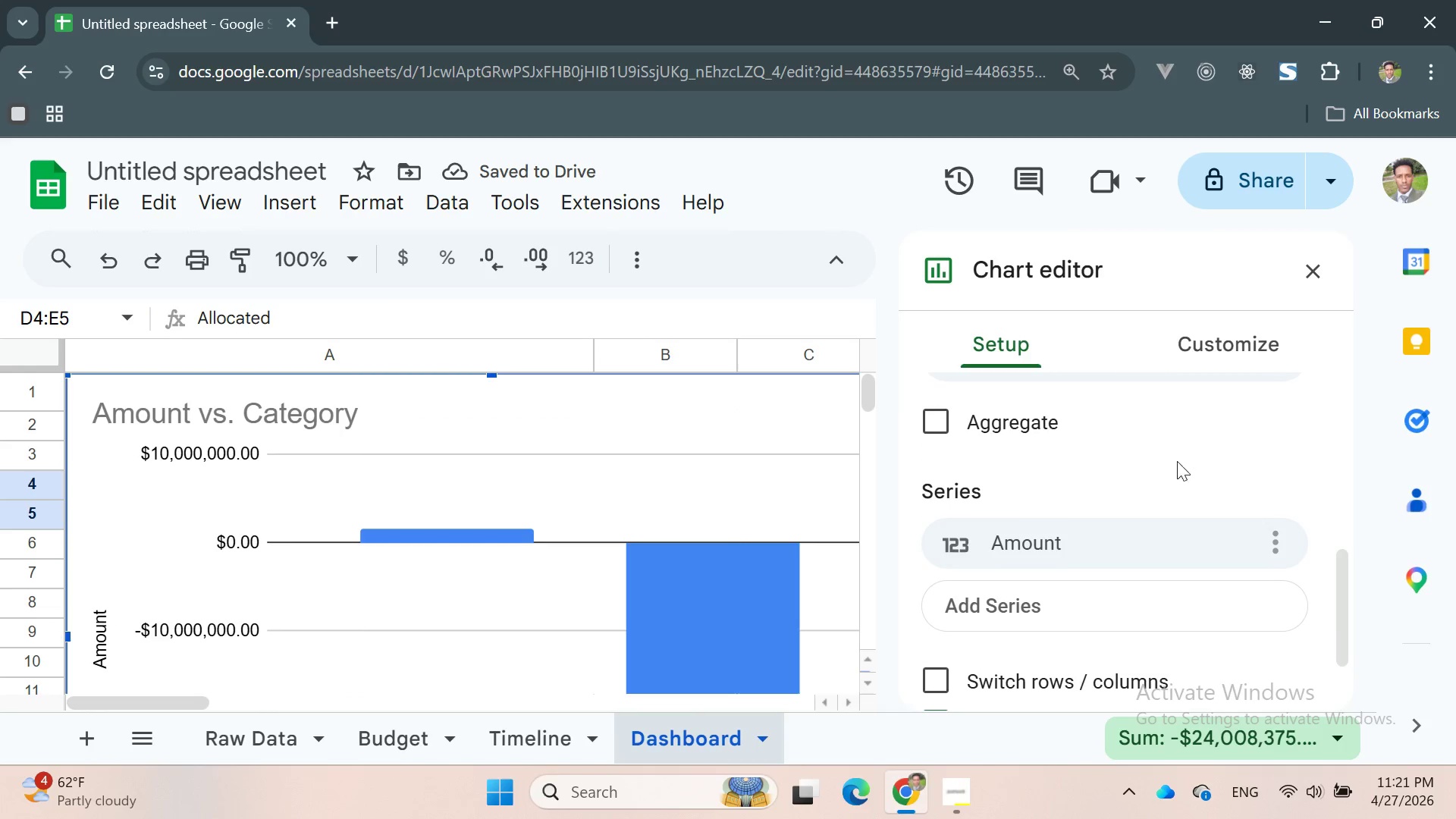 
scroll: coordinate [1175, 479], scroll_direction: up, amount: 2.0
 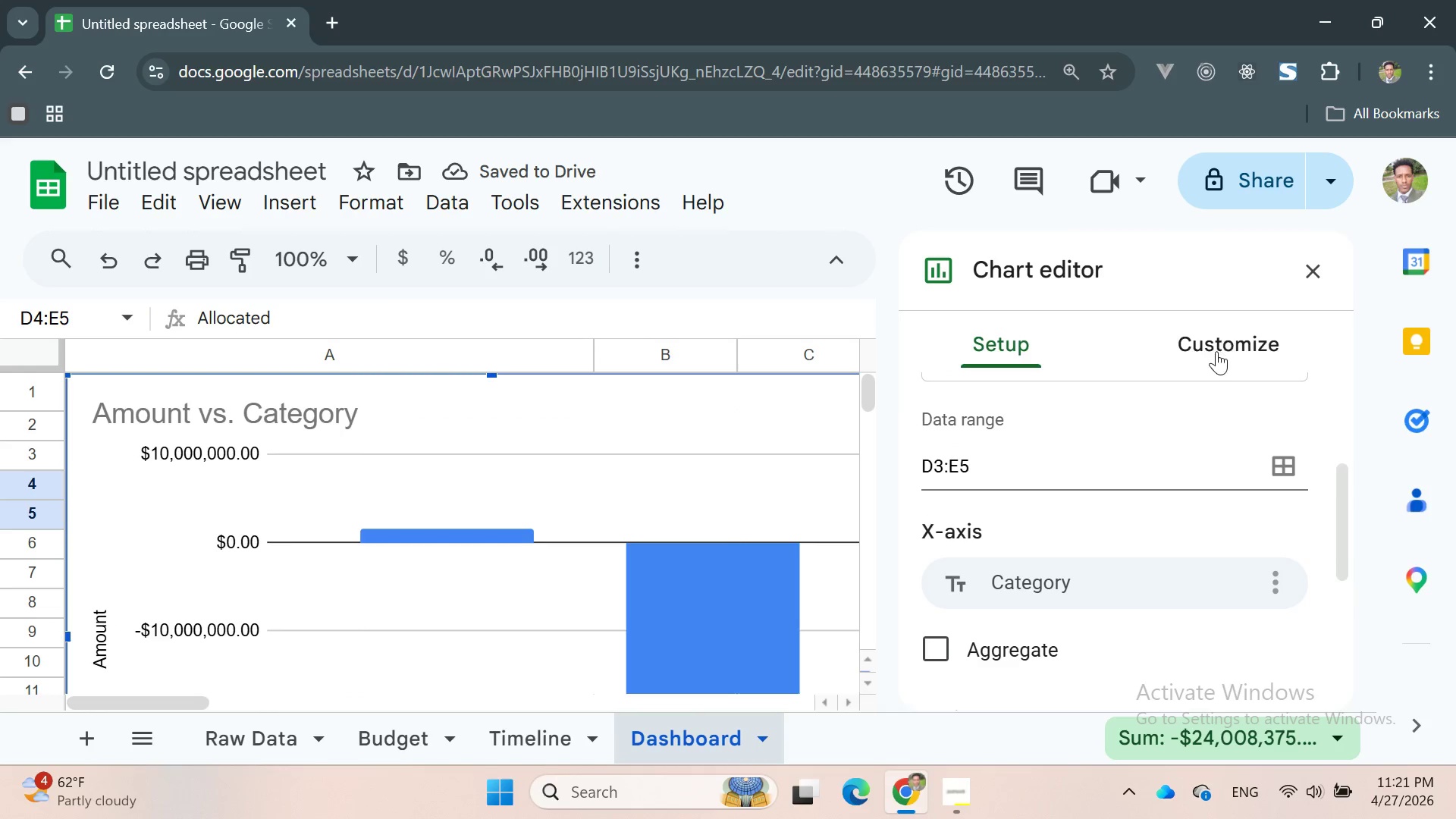 
left_click([1216, 351])
 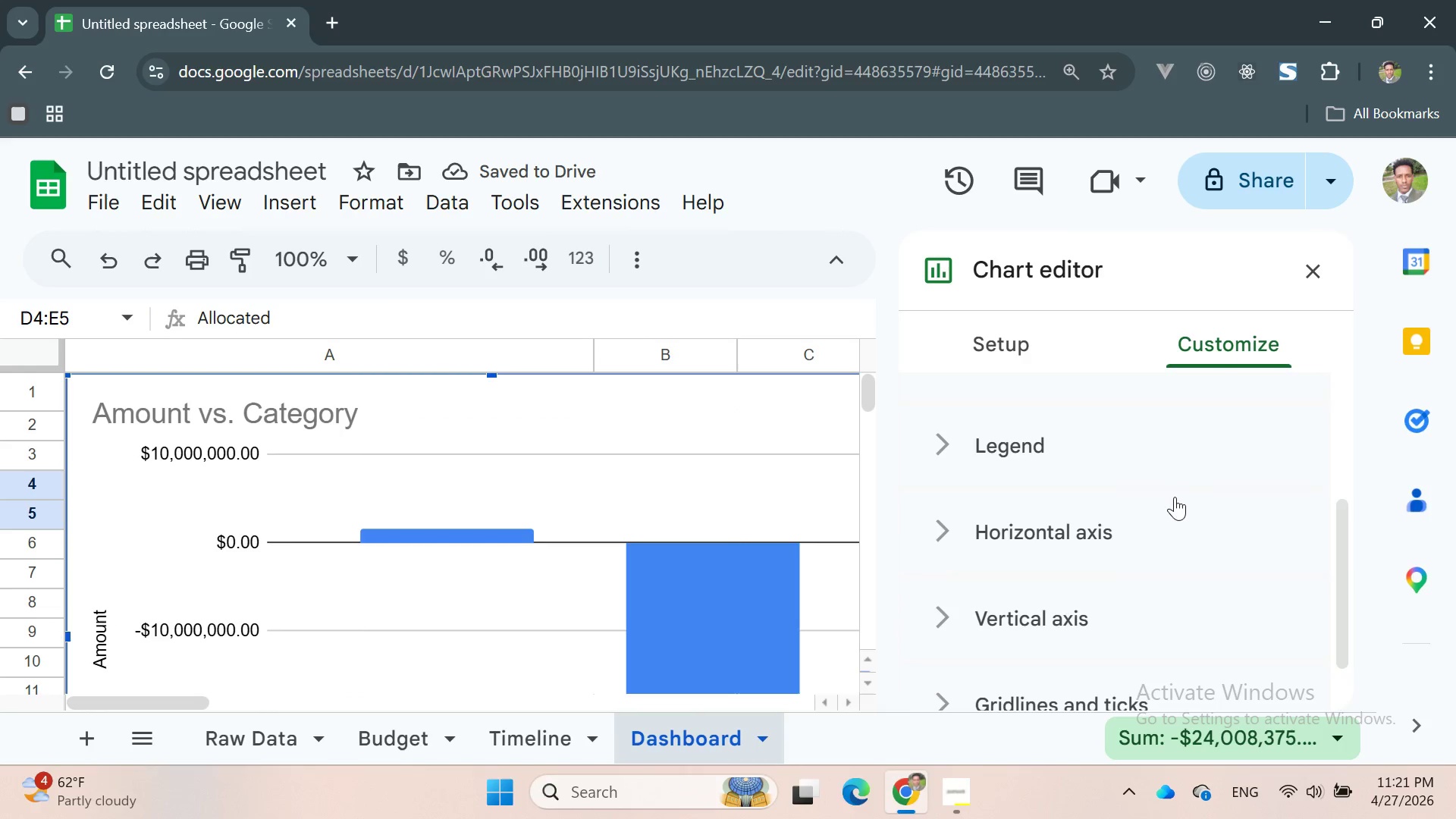 
scroll: coordinate [1170, 513], scroll_direction: down, amount: 2.0
 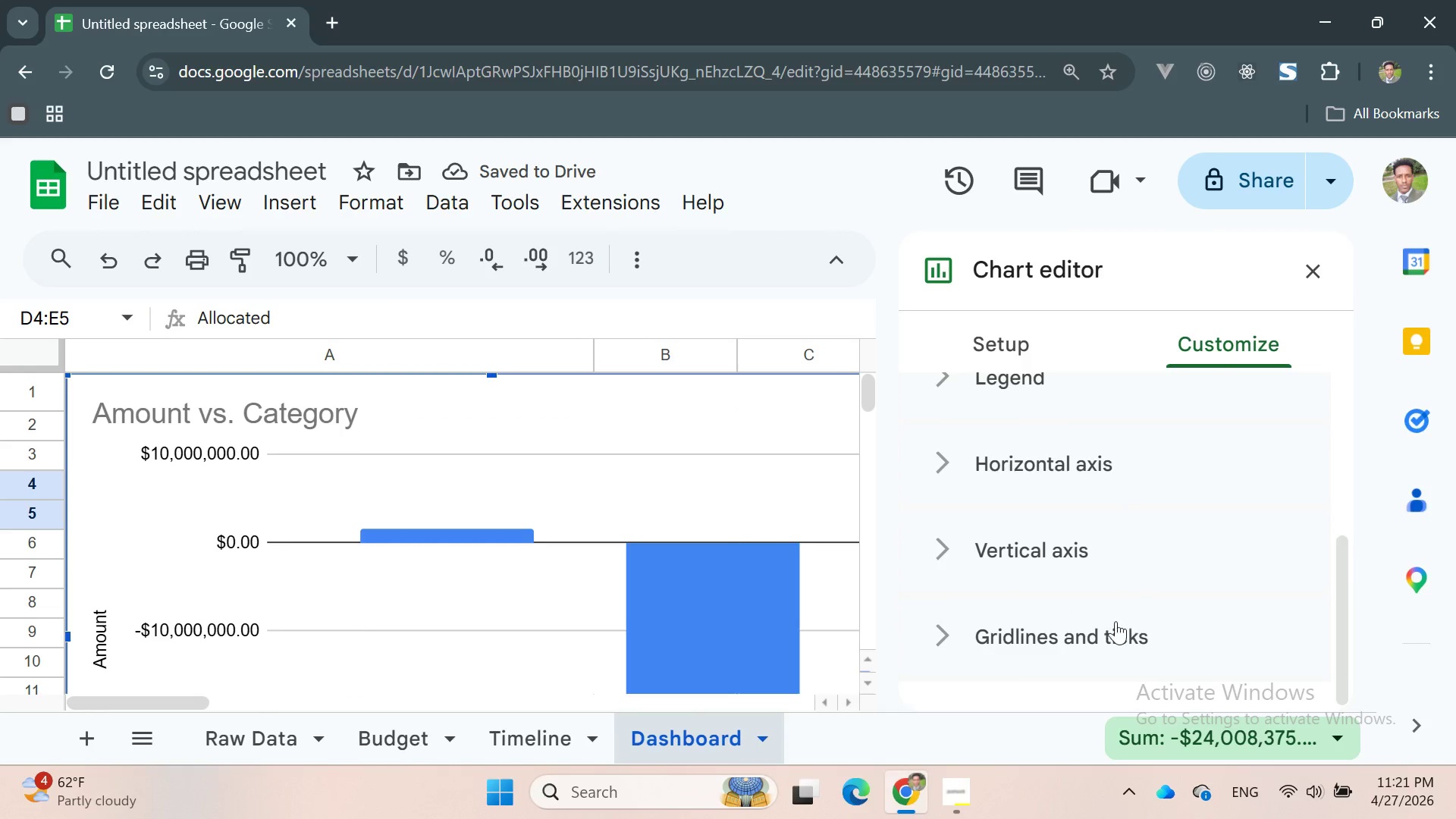 
left_click([1112, 626])
 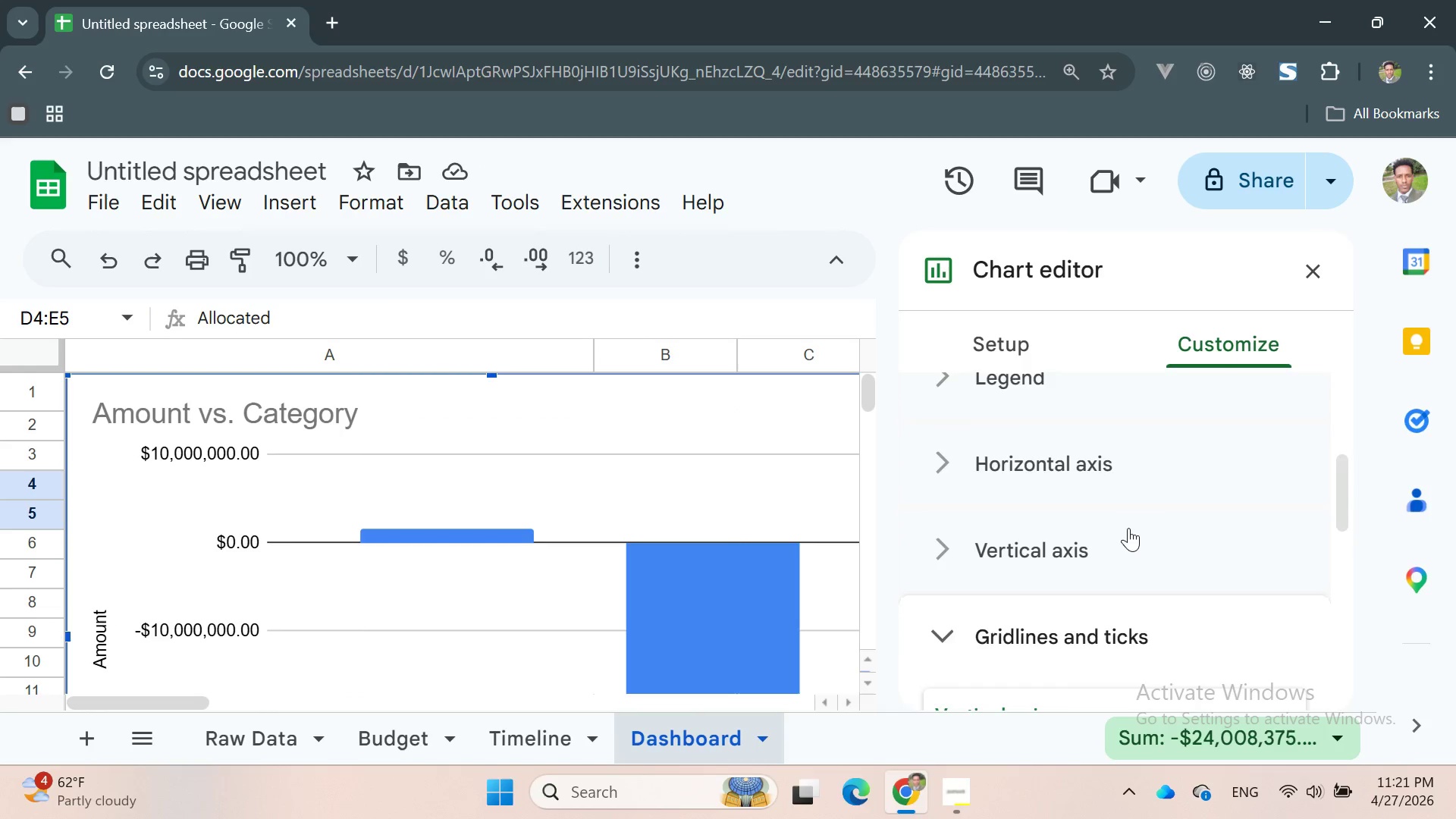 
scroll: coordinate [1128, 528], scroll_direction: down, amount: 2.0
 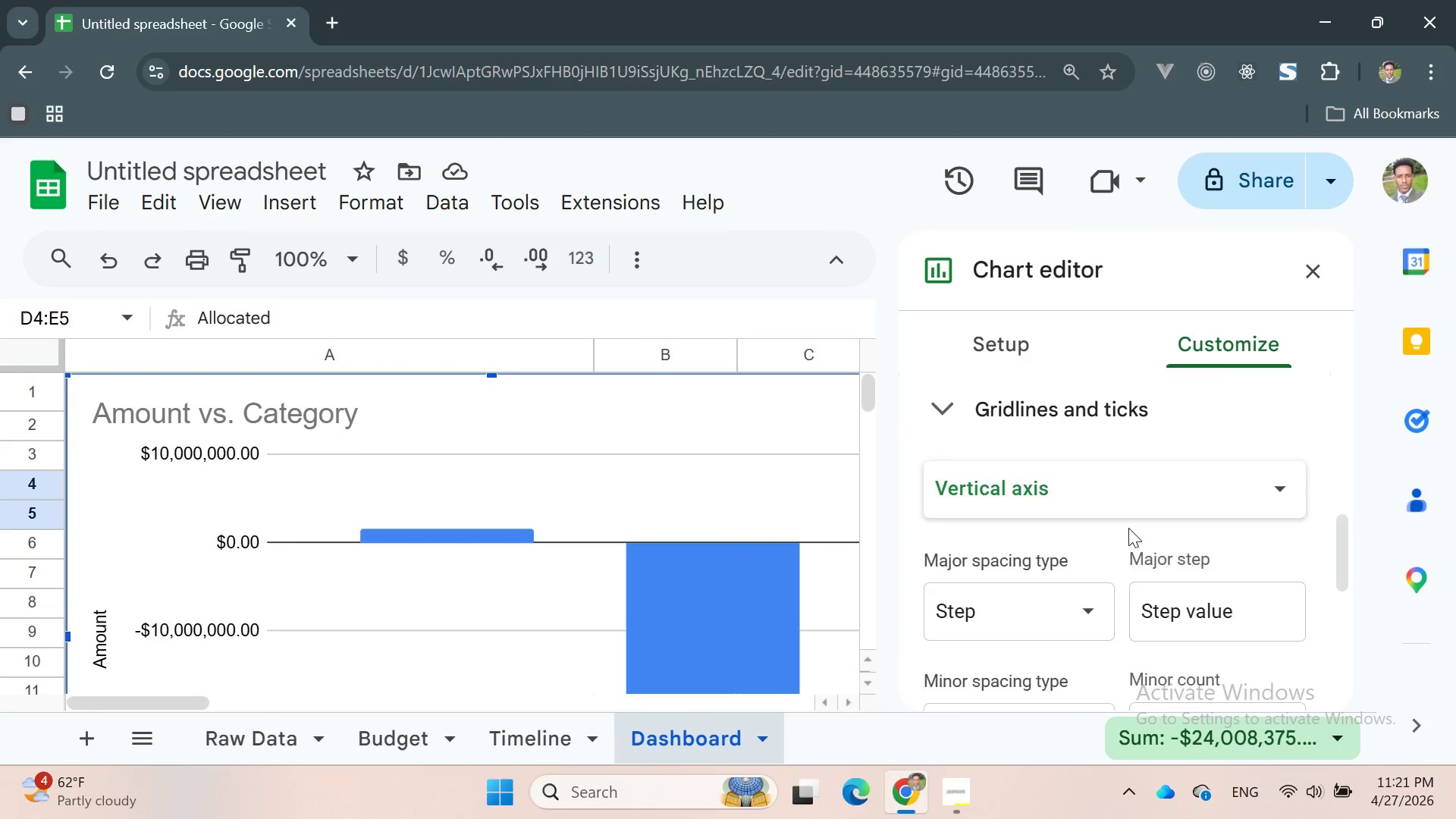 
scroll: coordinate [1128, 528], scroll_direction: up, amount: 4.0
 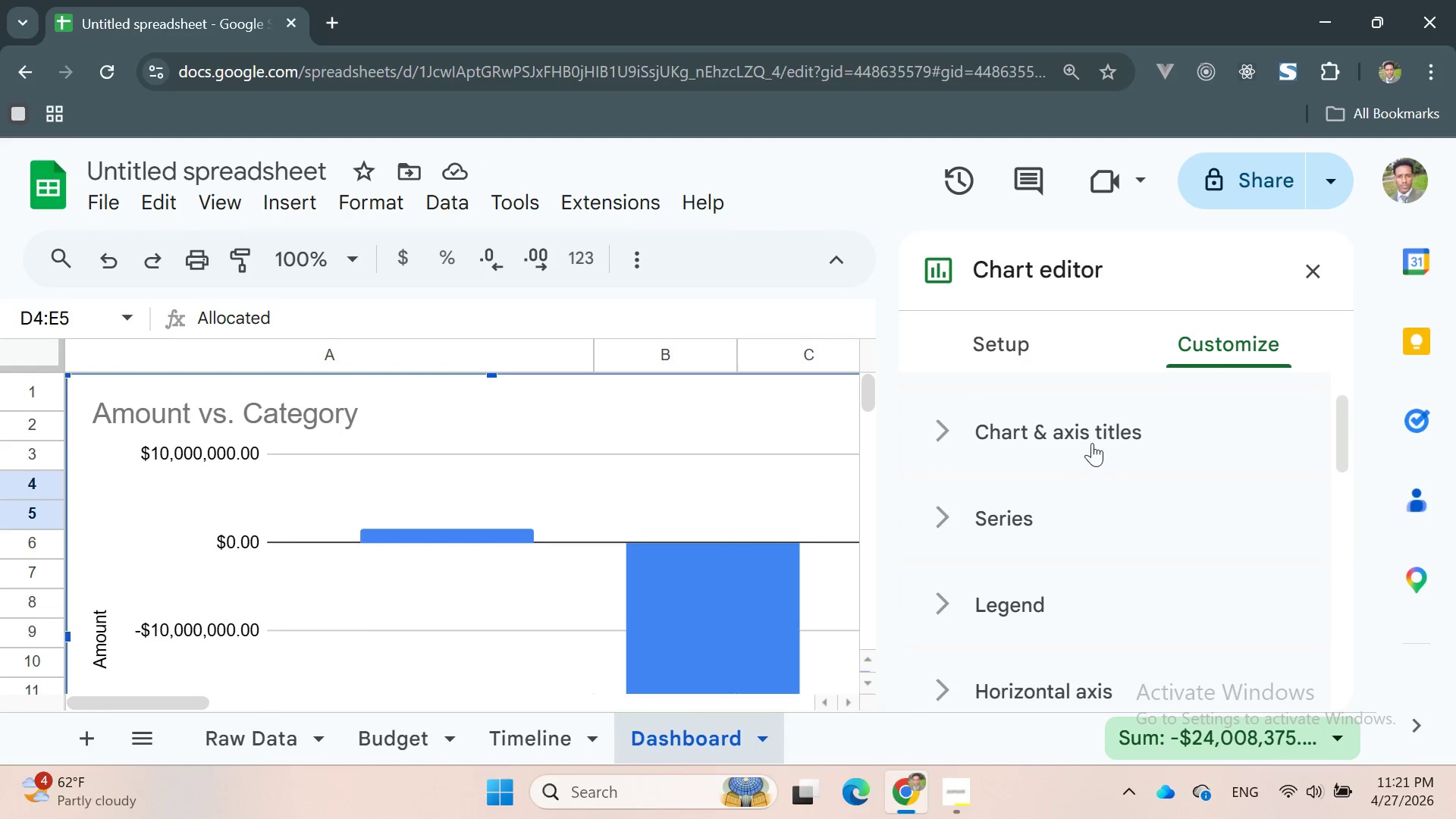 
left_click([1086, 428])
 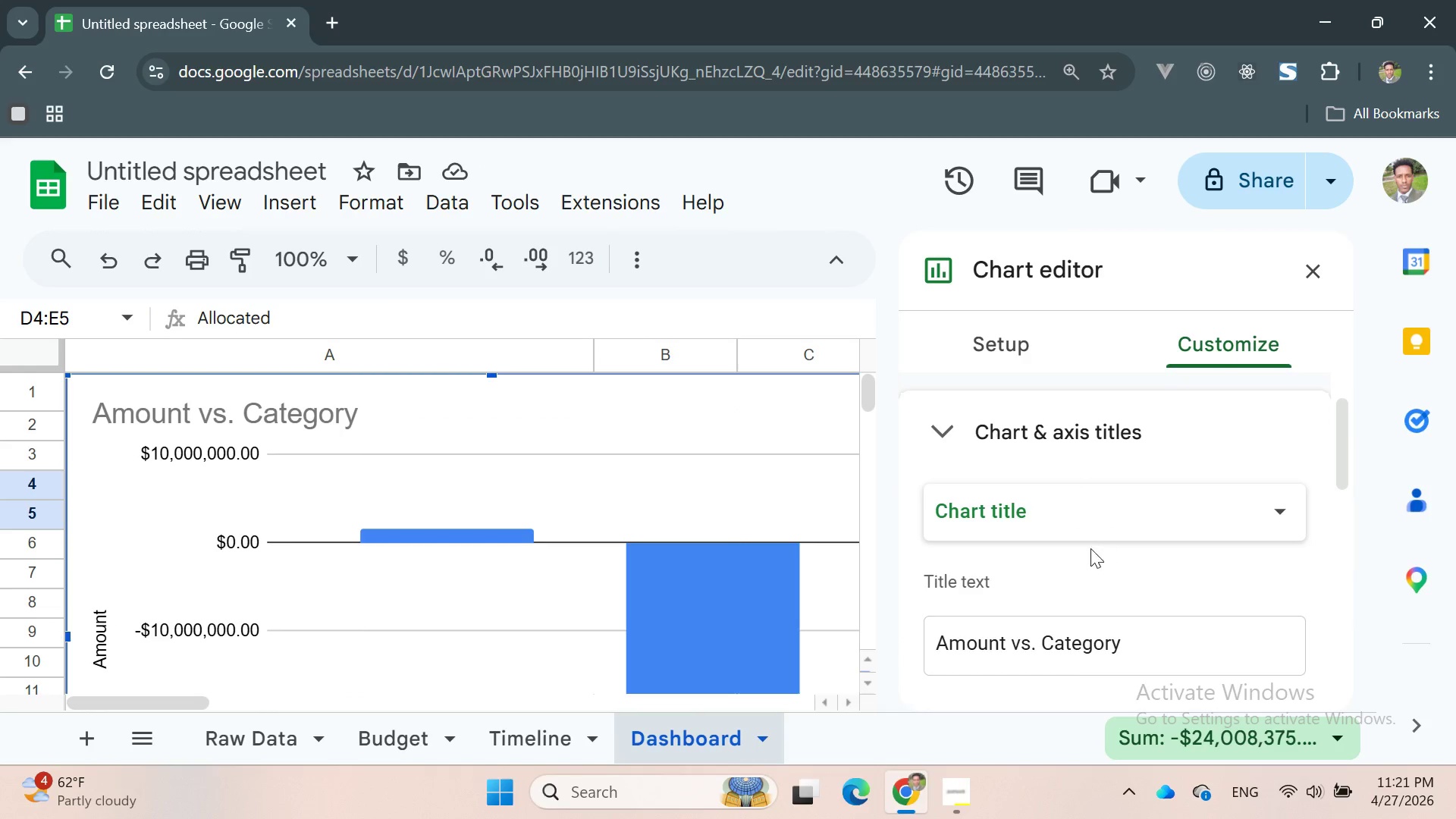 
left_click([1059, 514])
 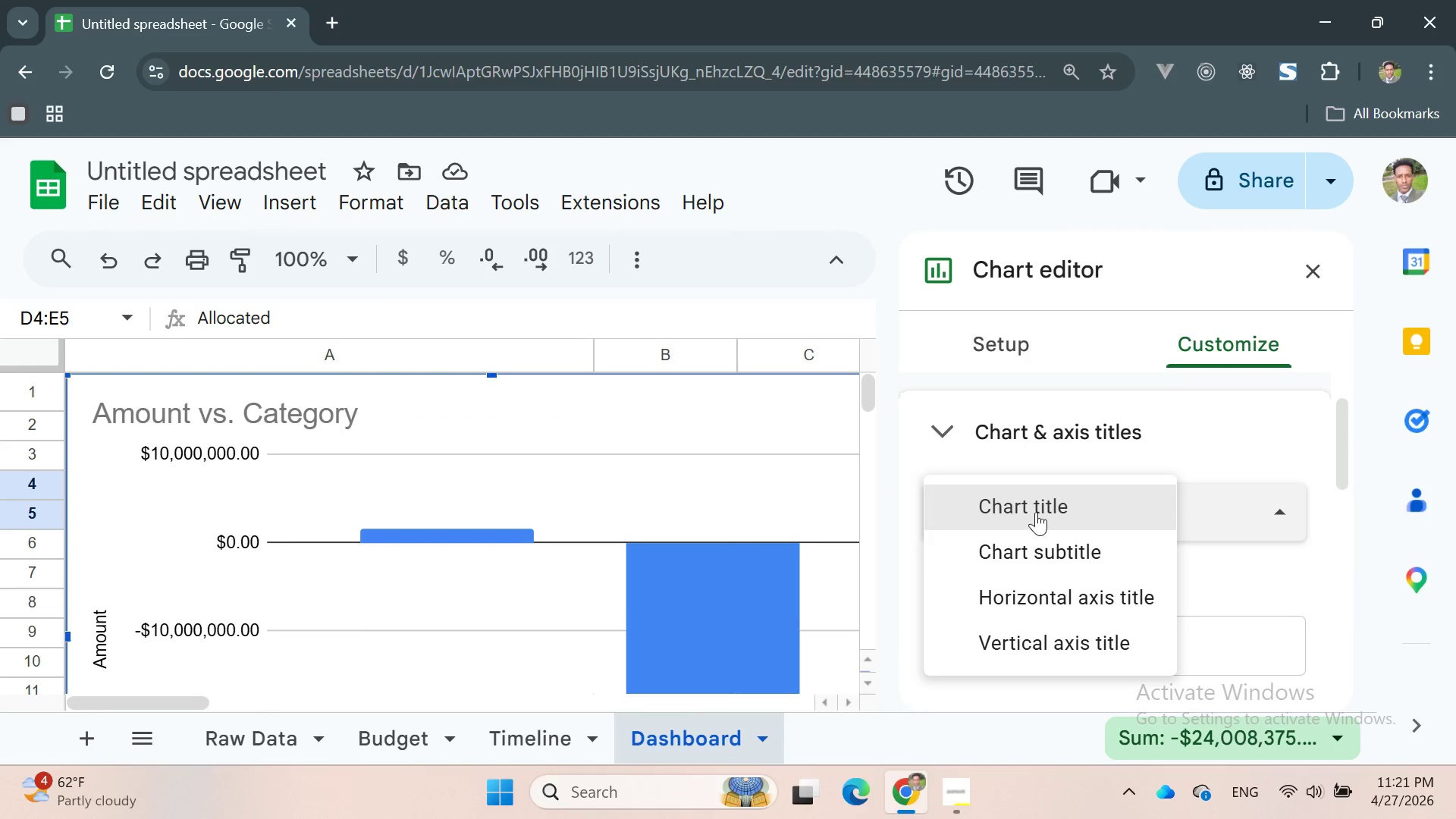 
left_click([1036, 511])
 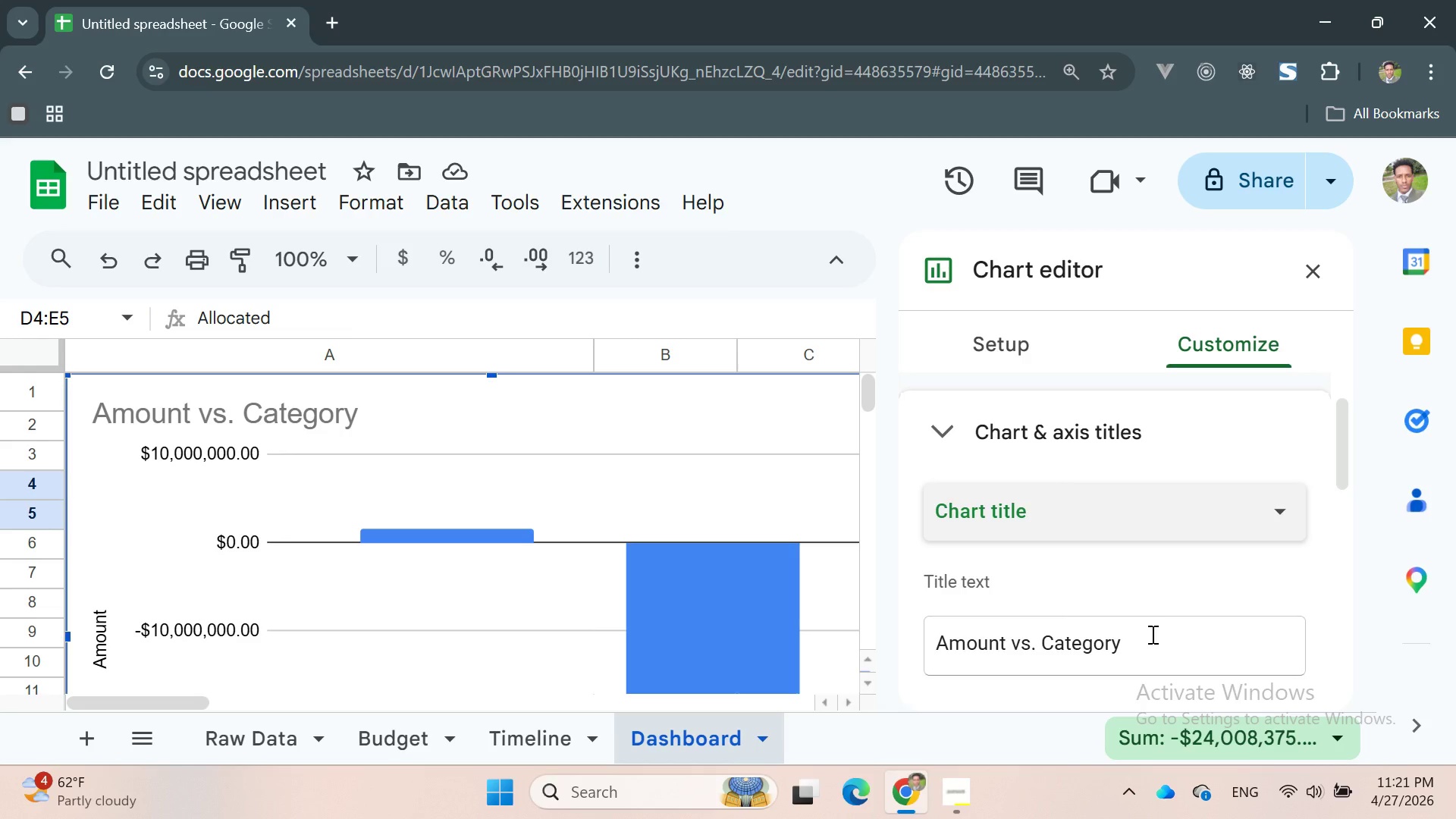 
left_click_drag(start_coordinate=[1152, 635], to_coordinate=[924, 630])
 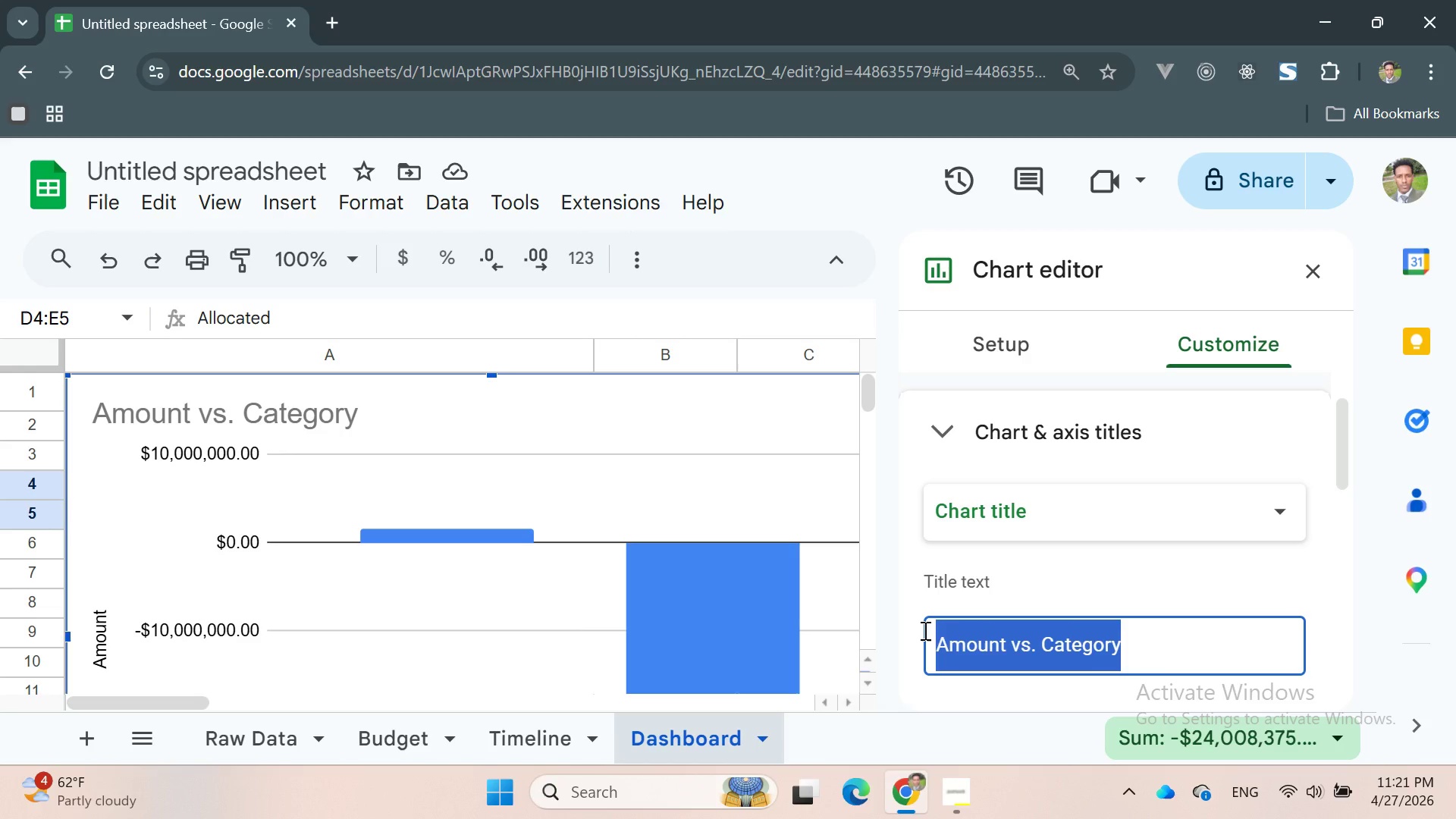 
type(Budget Remai)
 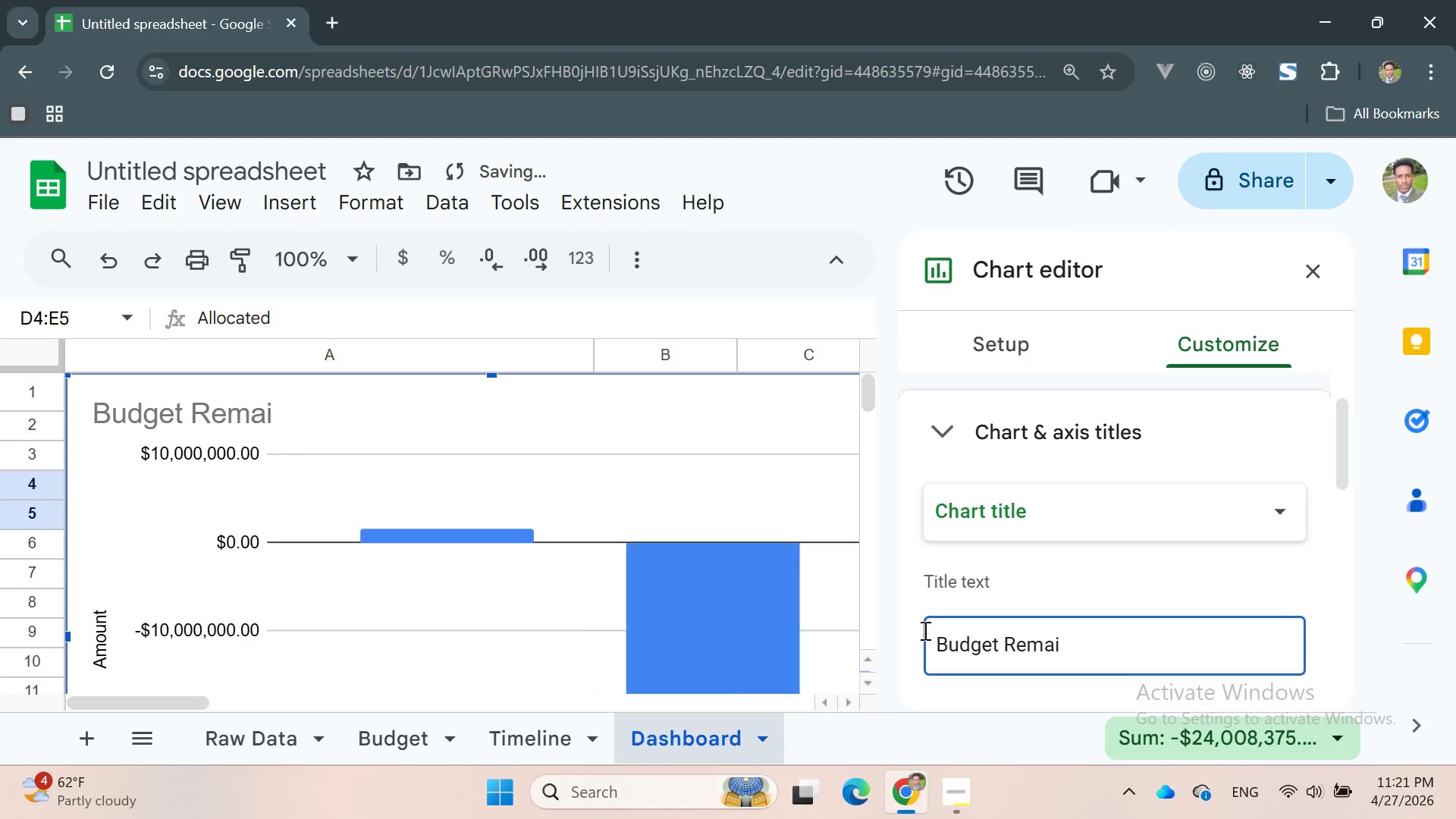 
left_click([924, 630])
 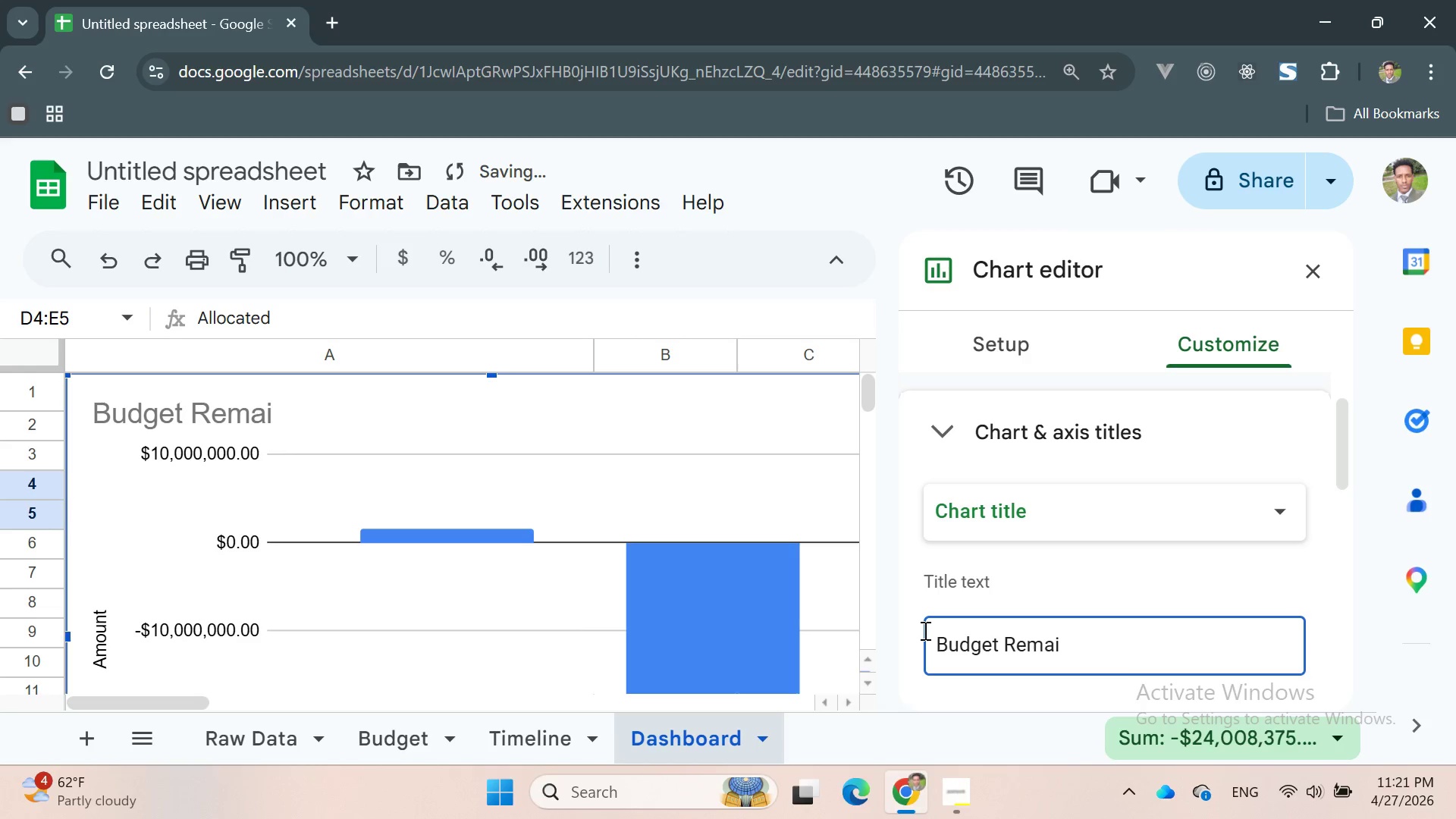 
type(nz)
 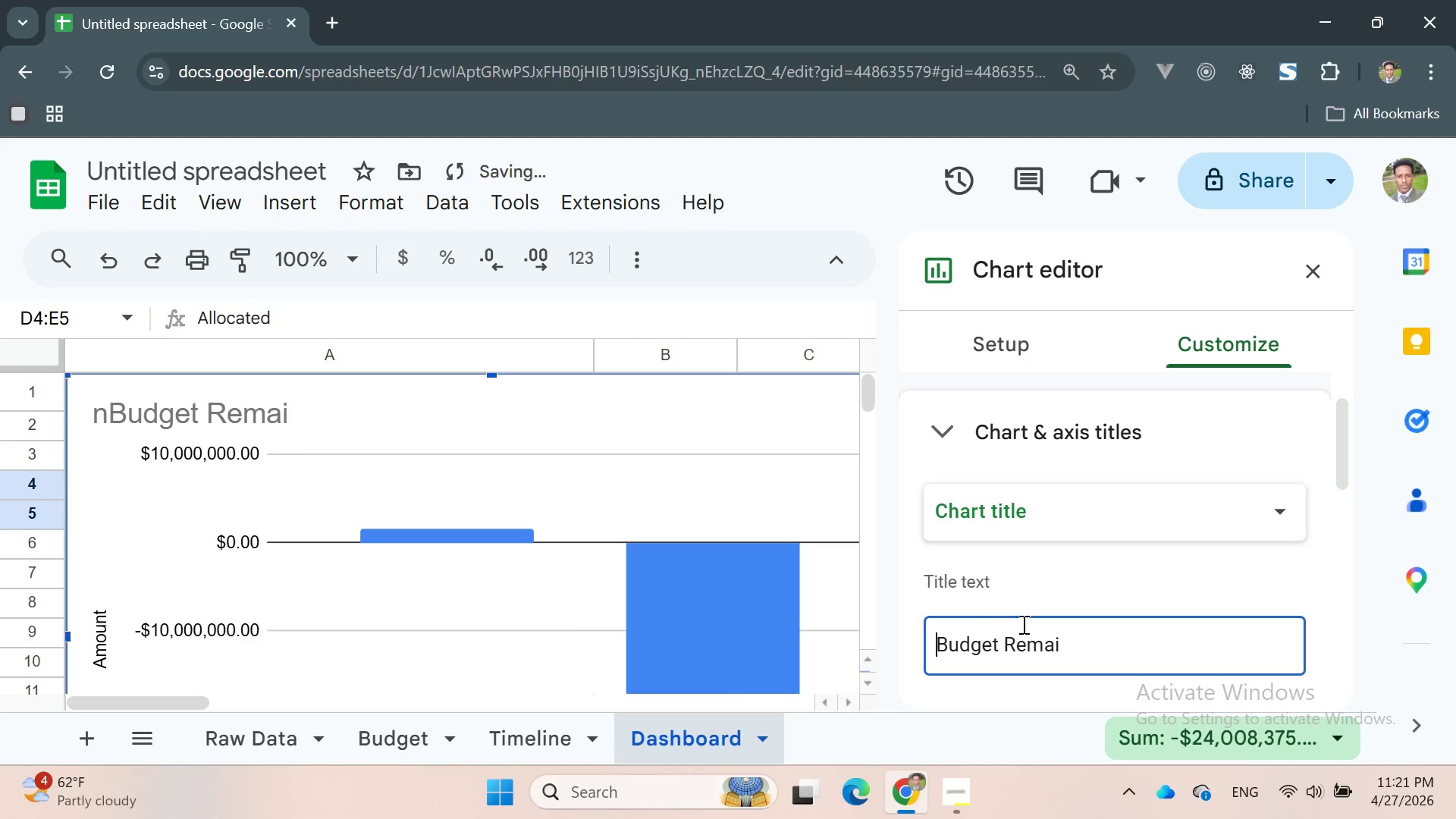 
hold_key(key=ControlLeft, duration=0.36)
 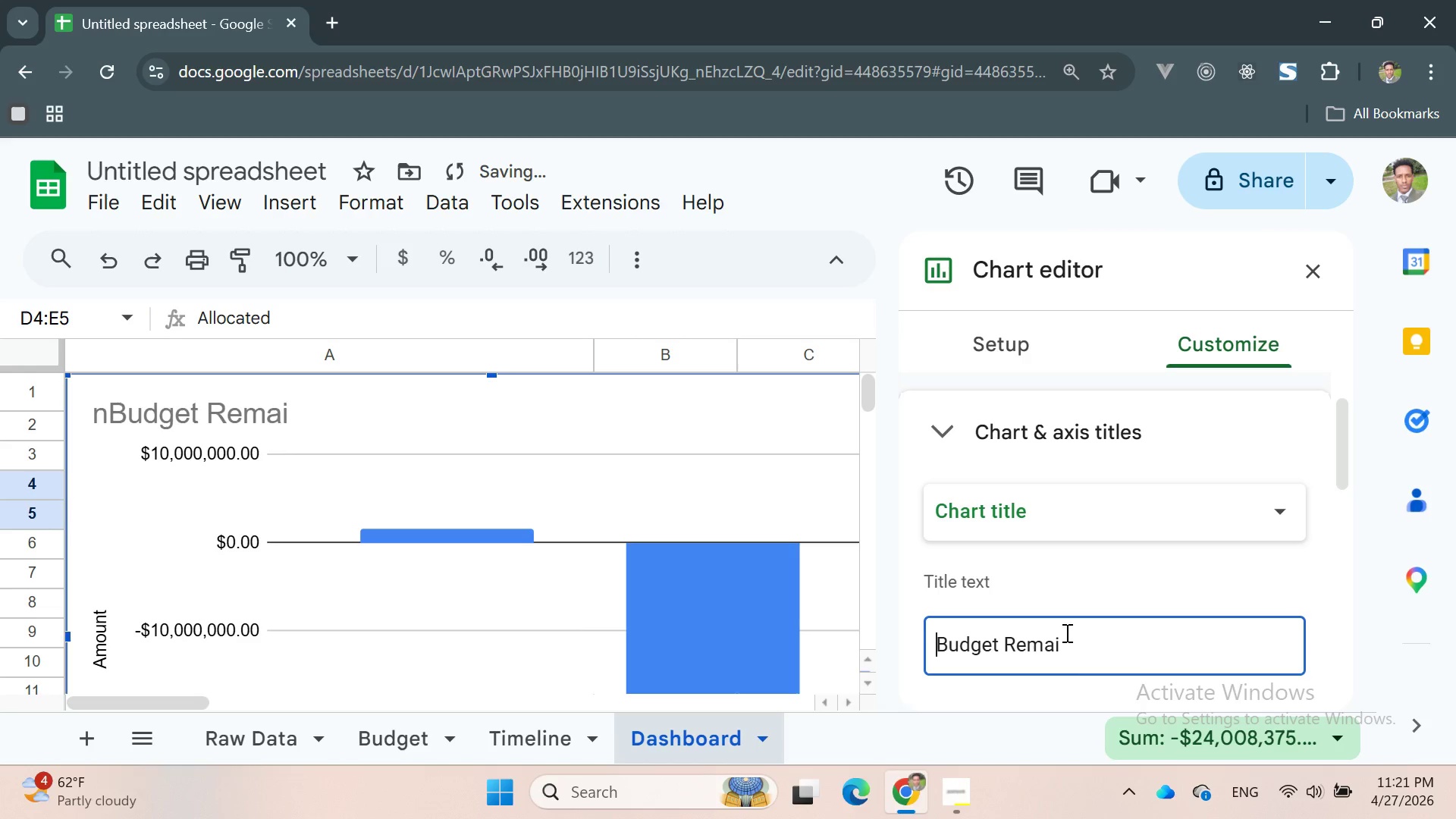 
left_click([1087, 643])
 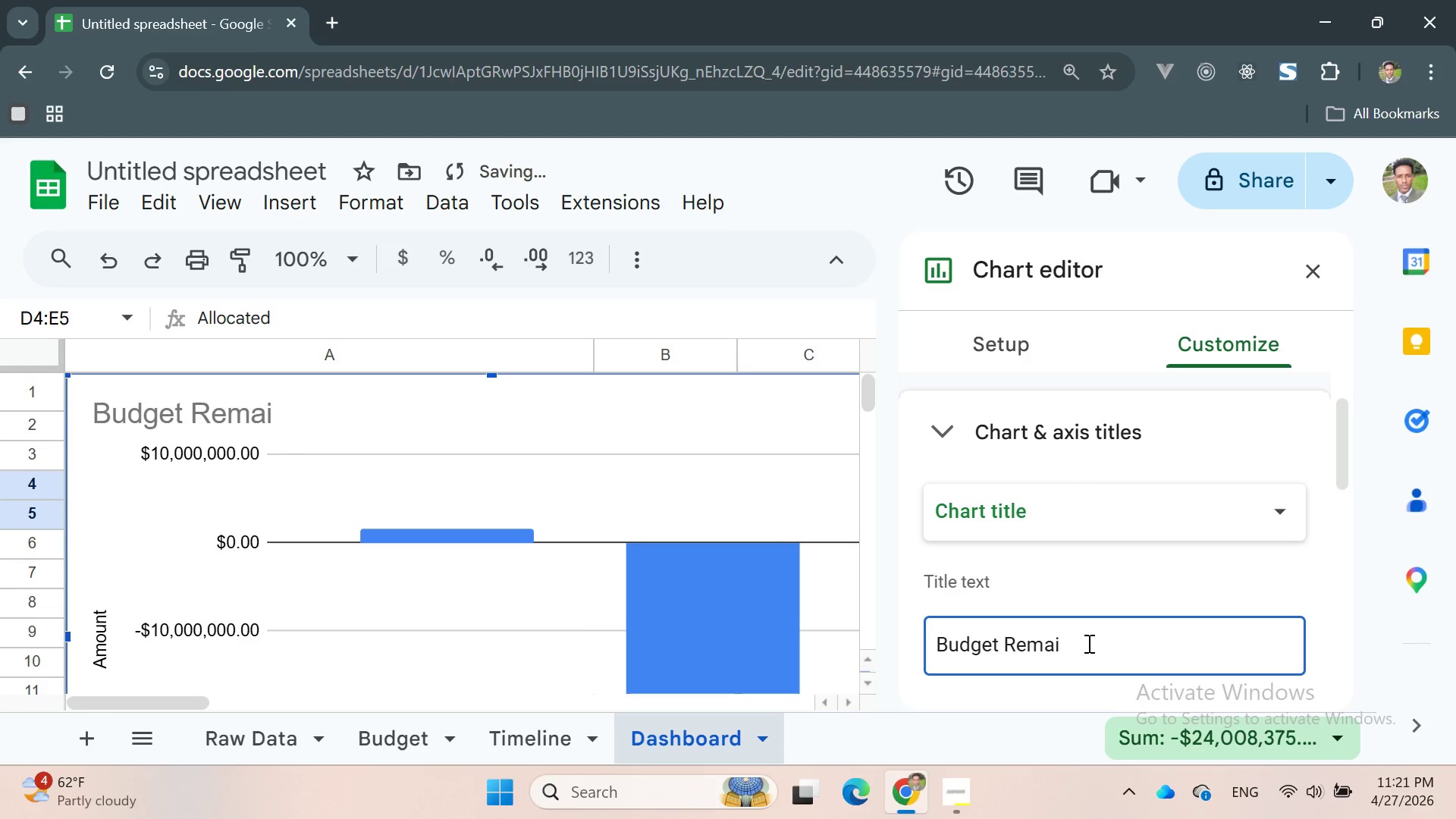 
key(Control+N)
 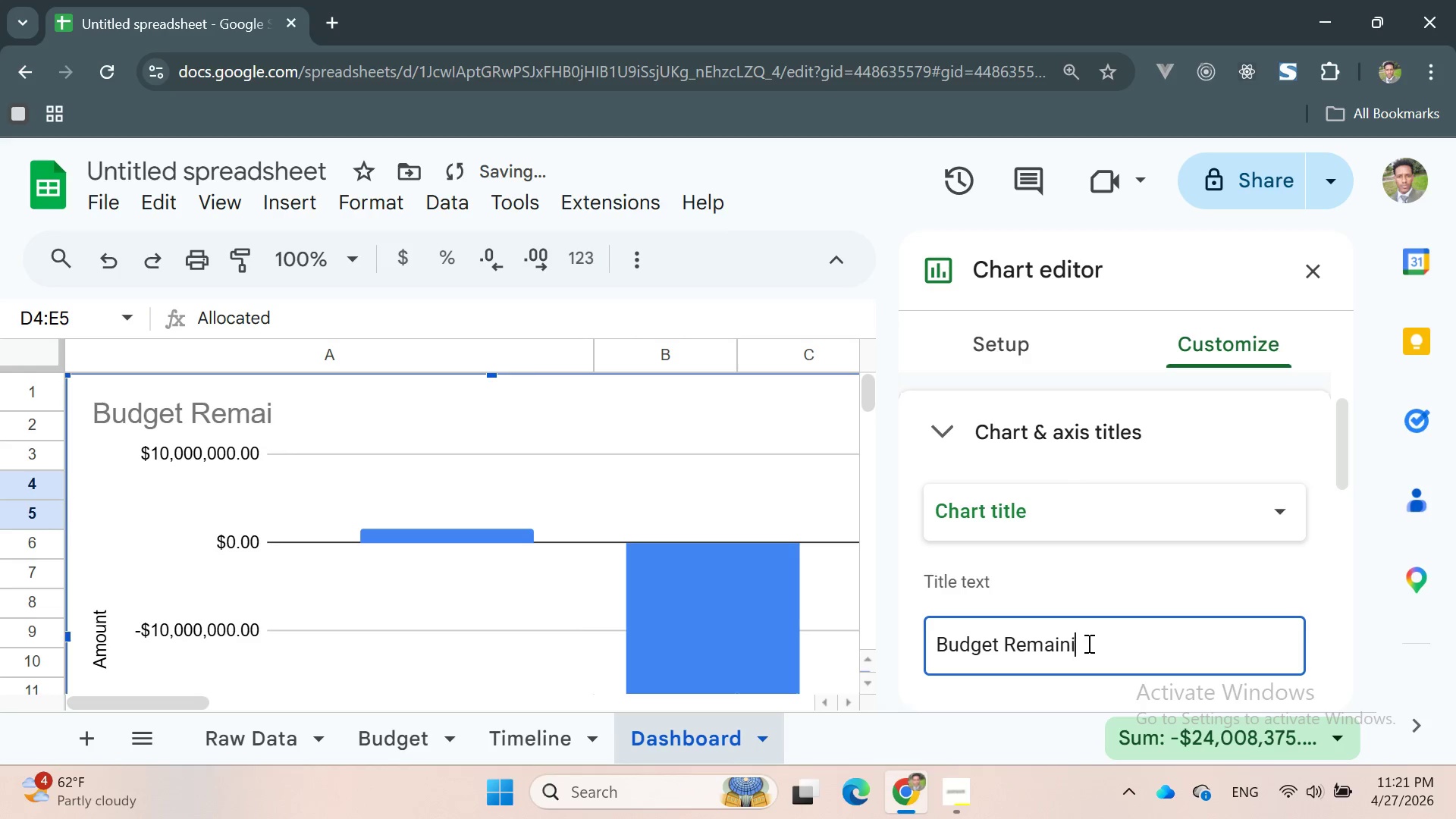 
key(Control+I)
 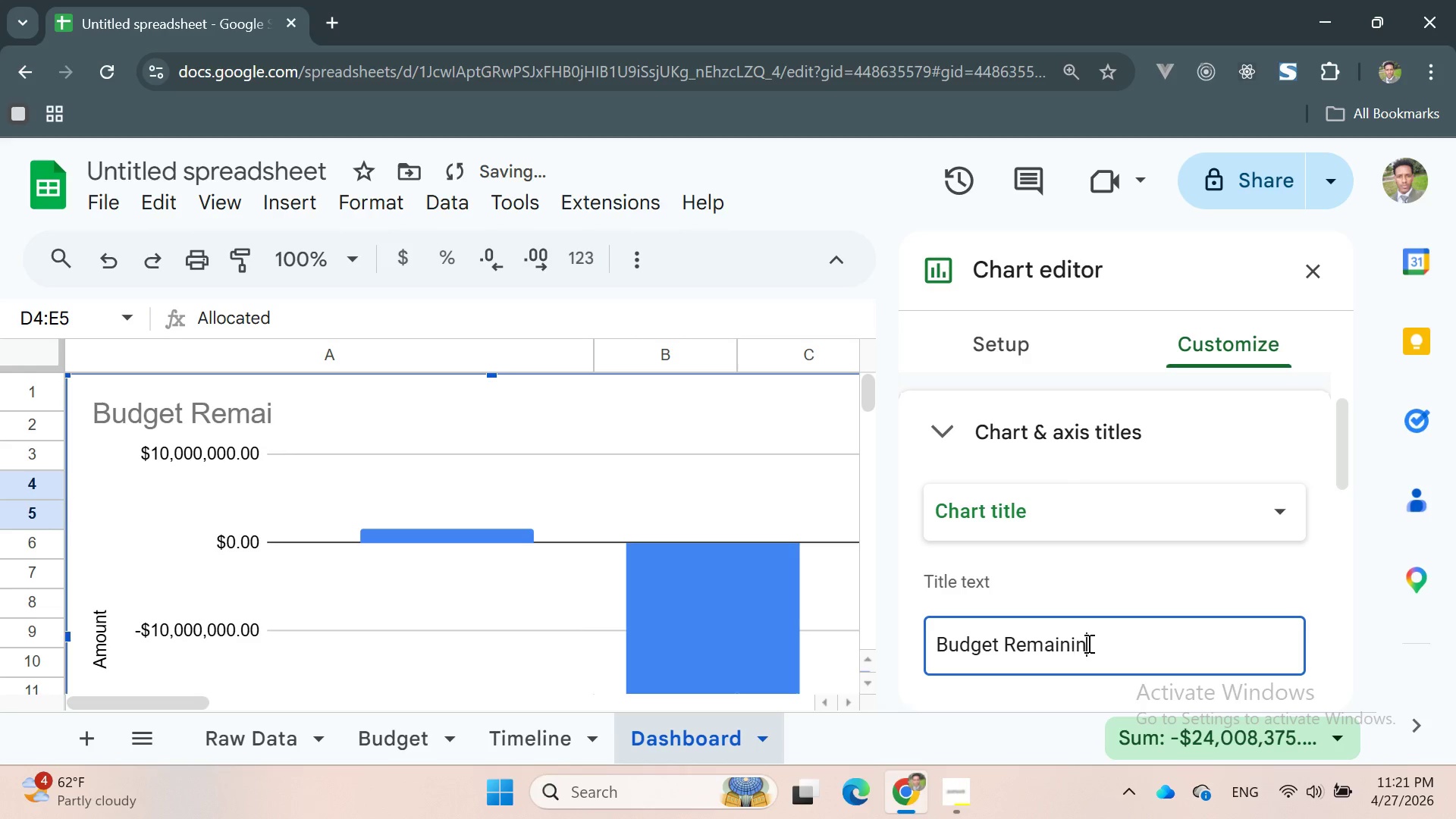 
key(Control+N)
 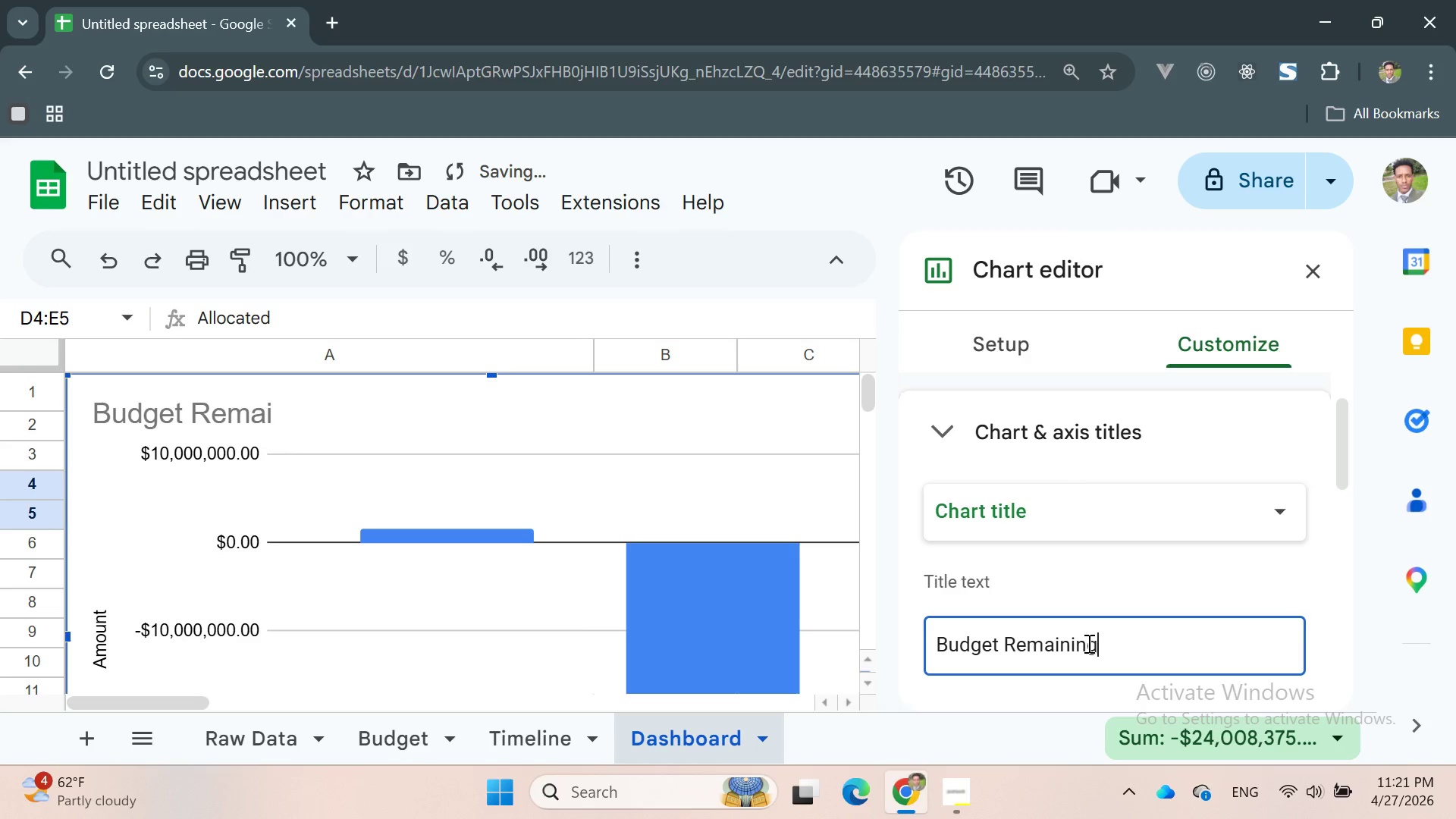 
key(Control+G)
 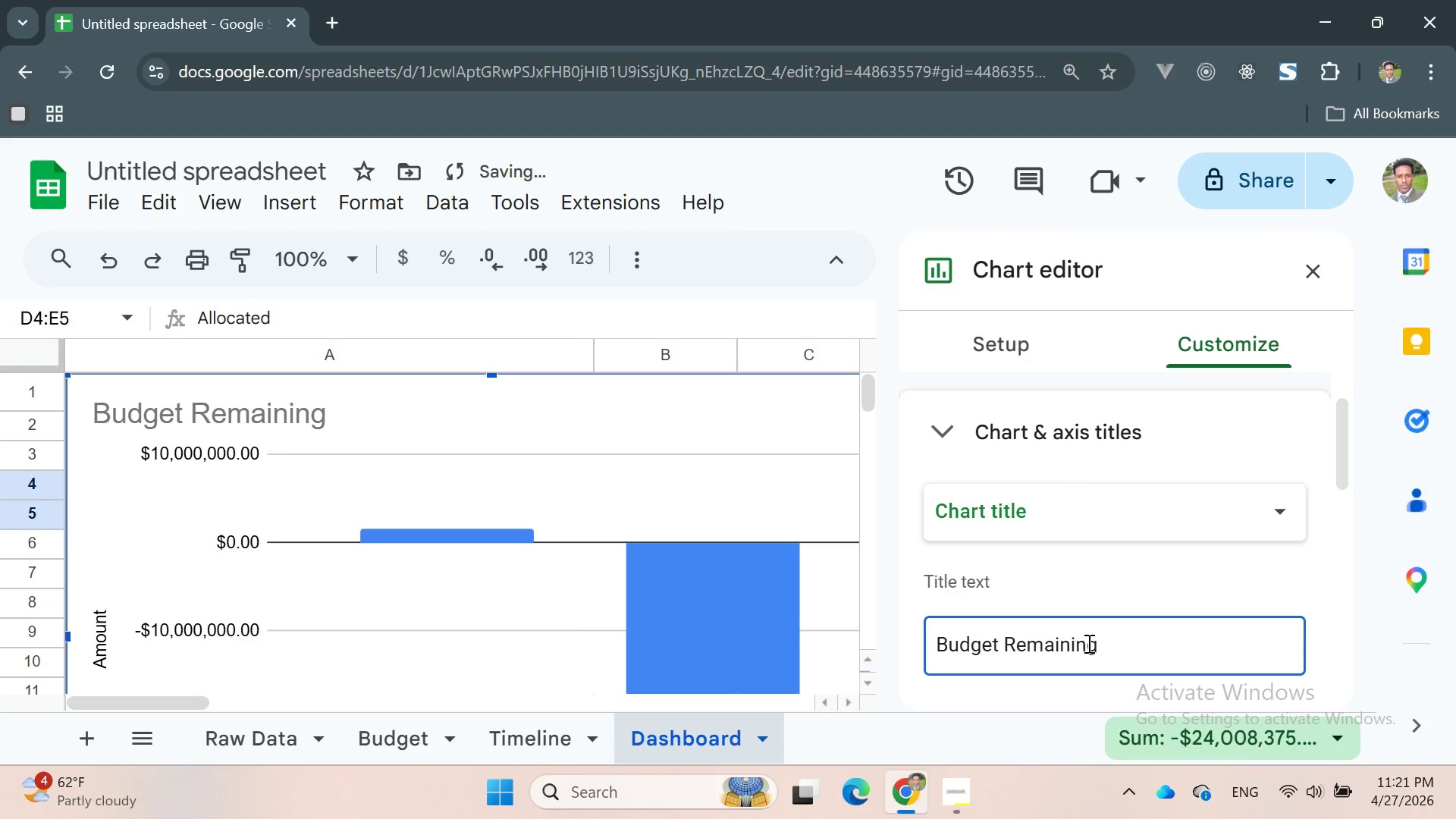 
type( vs Allocated)
 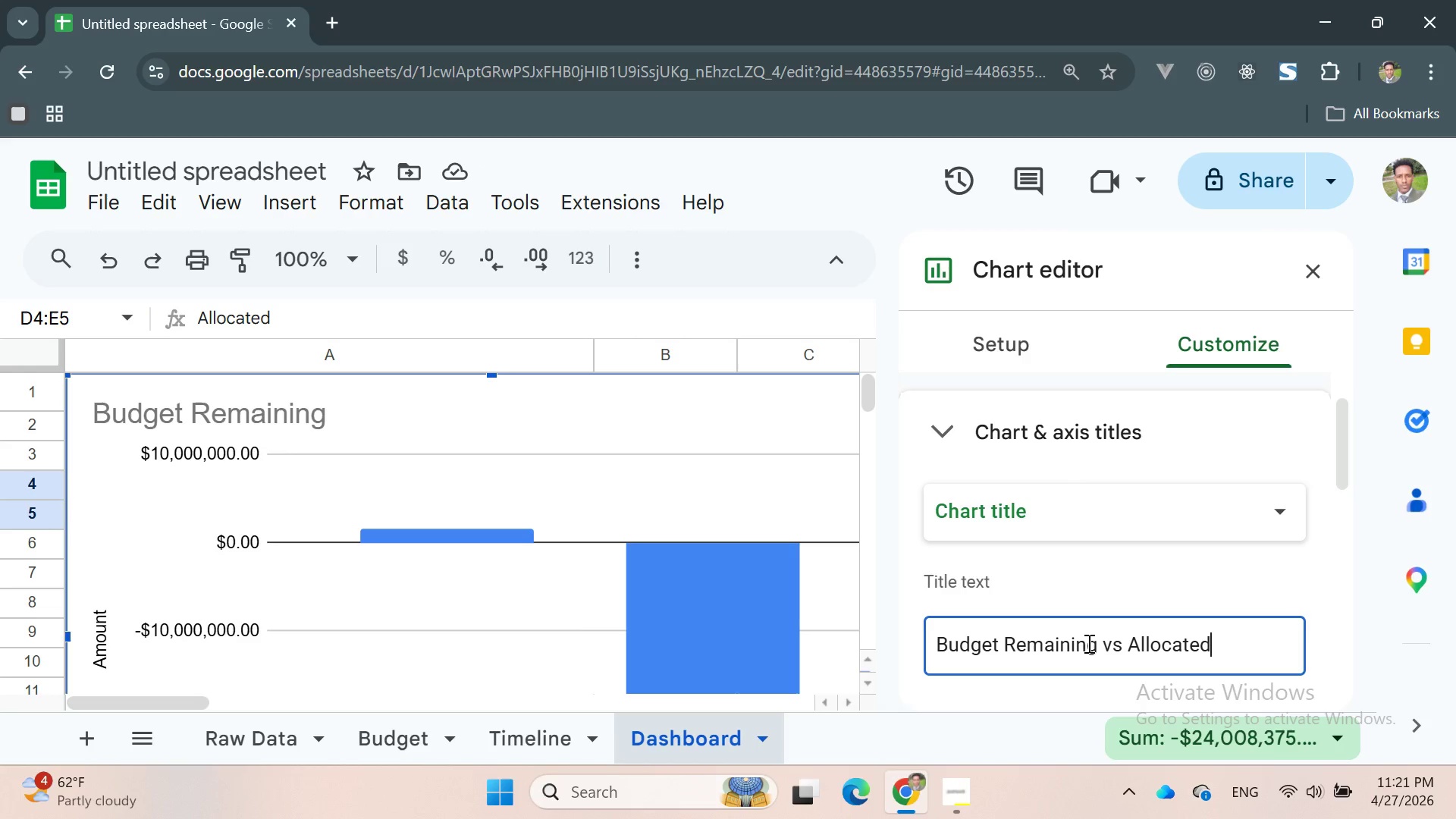 
key(Enter)
 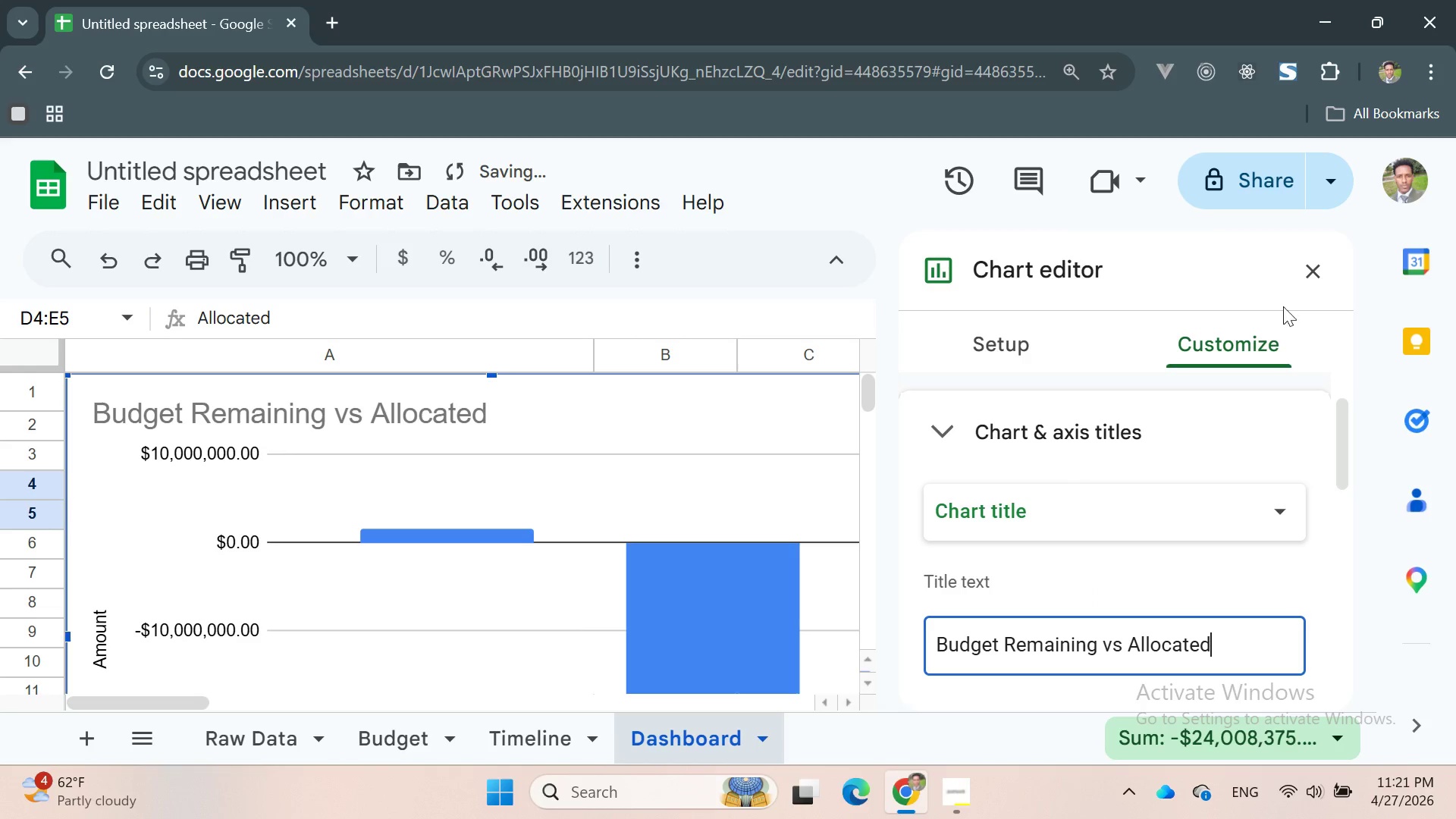 
left_click([1295, 280])
 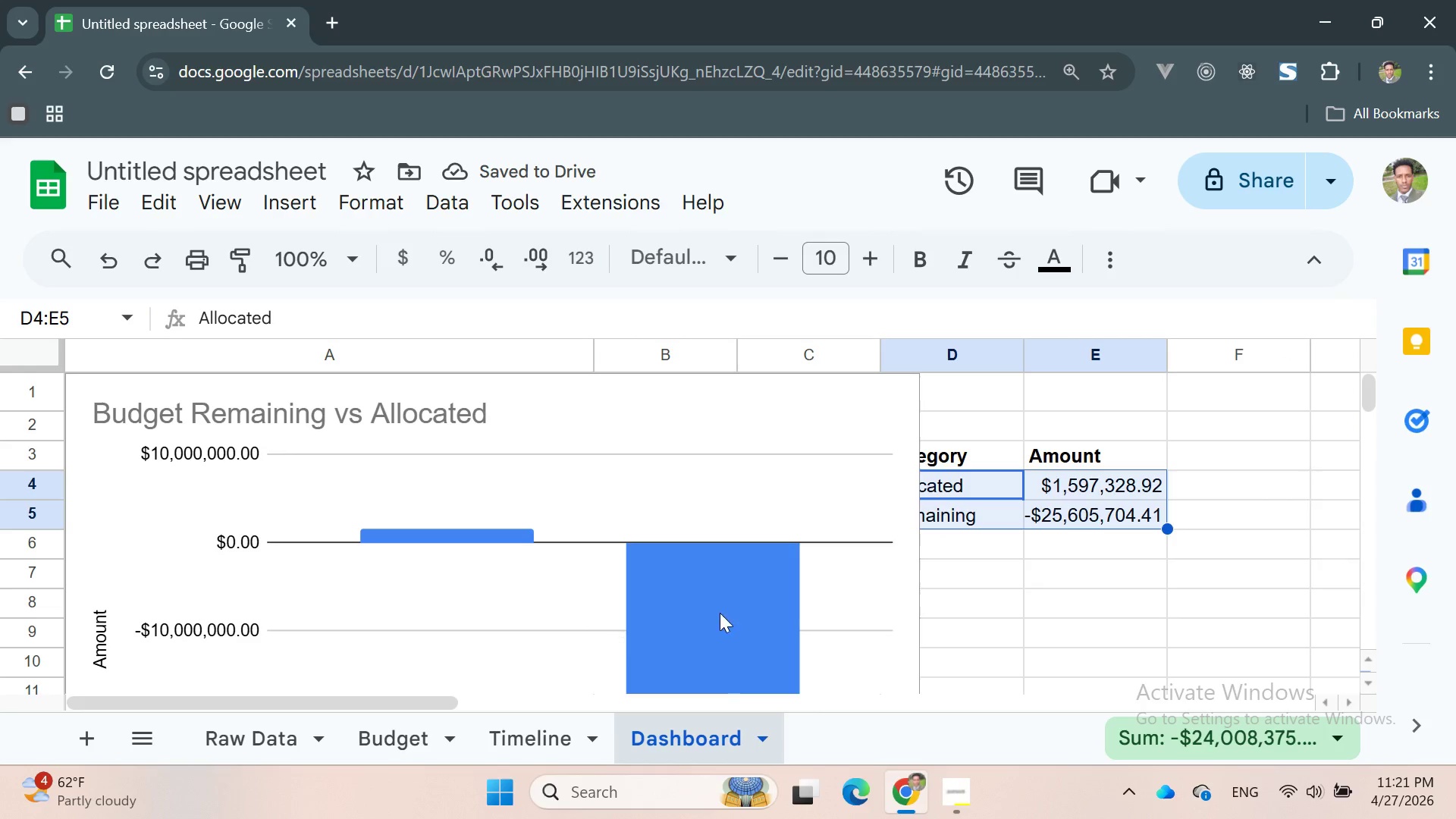 
left_click([730, 610])
 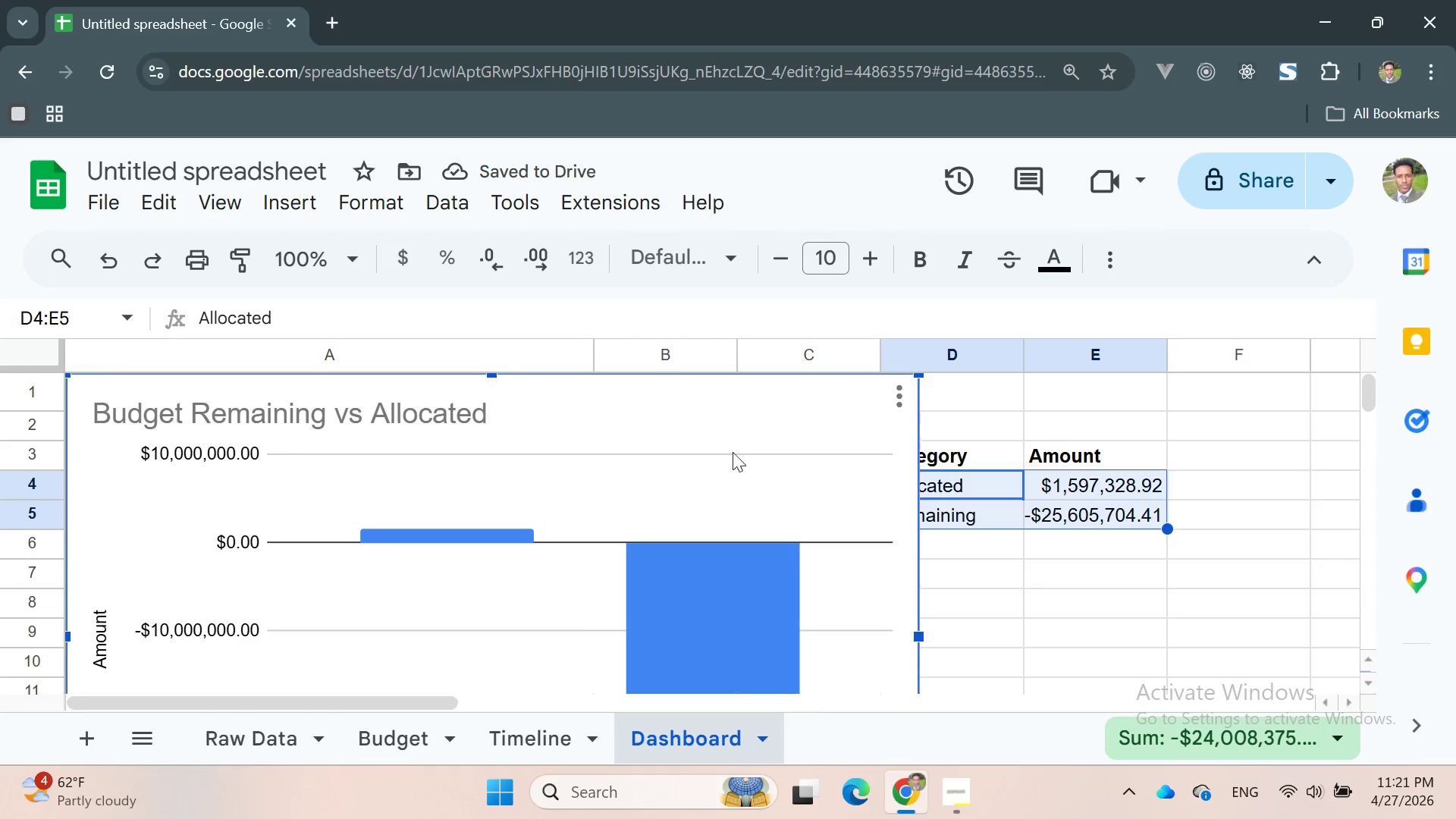 
left_click_drag(start_coordinate=[733, 428], to_coordinate=[1308, 619])
 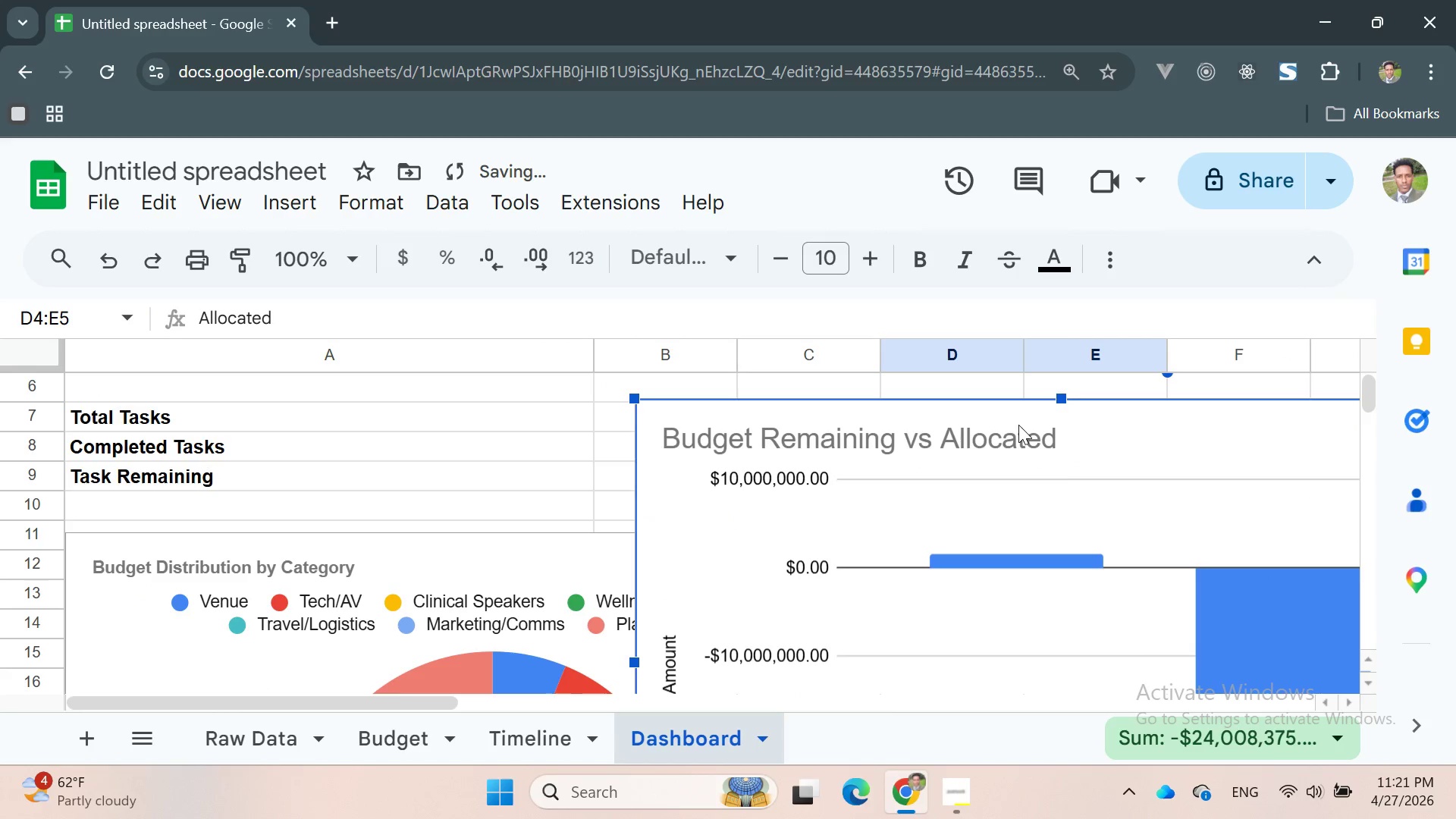 
left_click_drag(start_coordinate=[1094, 416], to_coordinate=[1090, 555])
 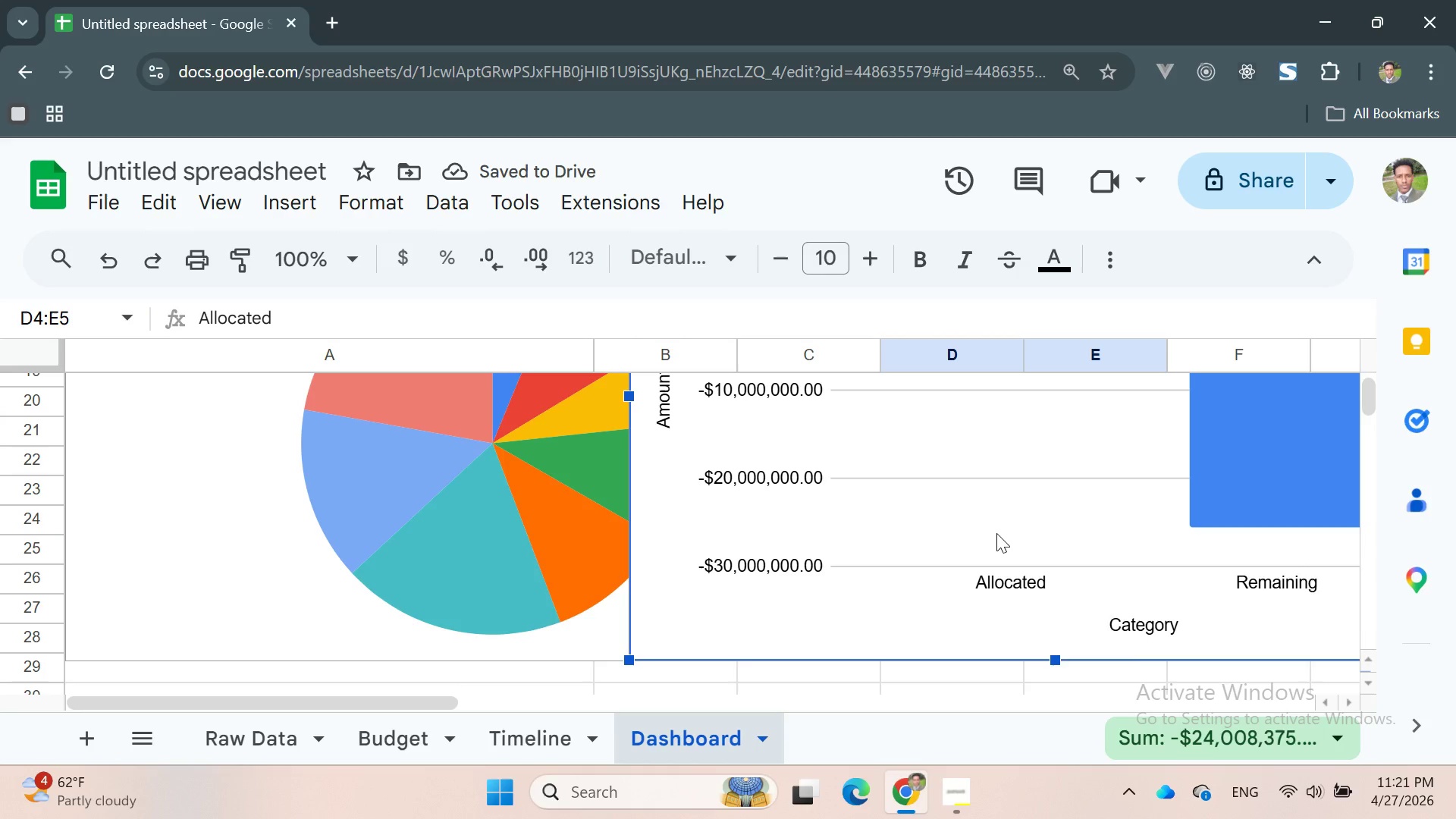 
wait(6.88)
 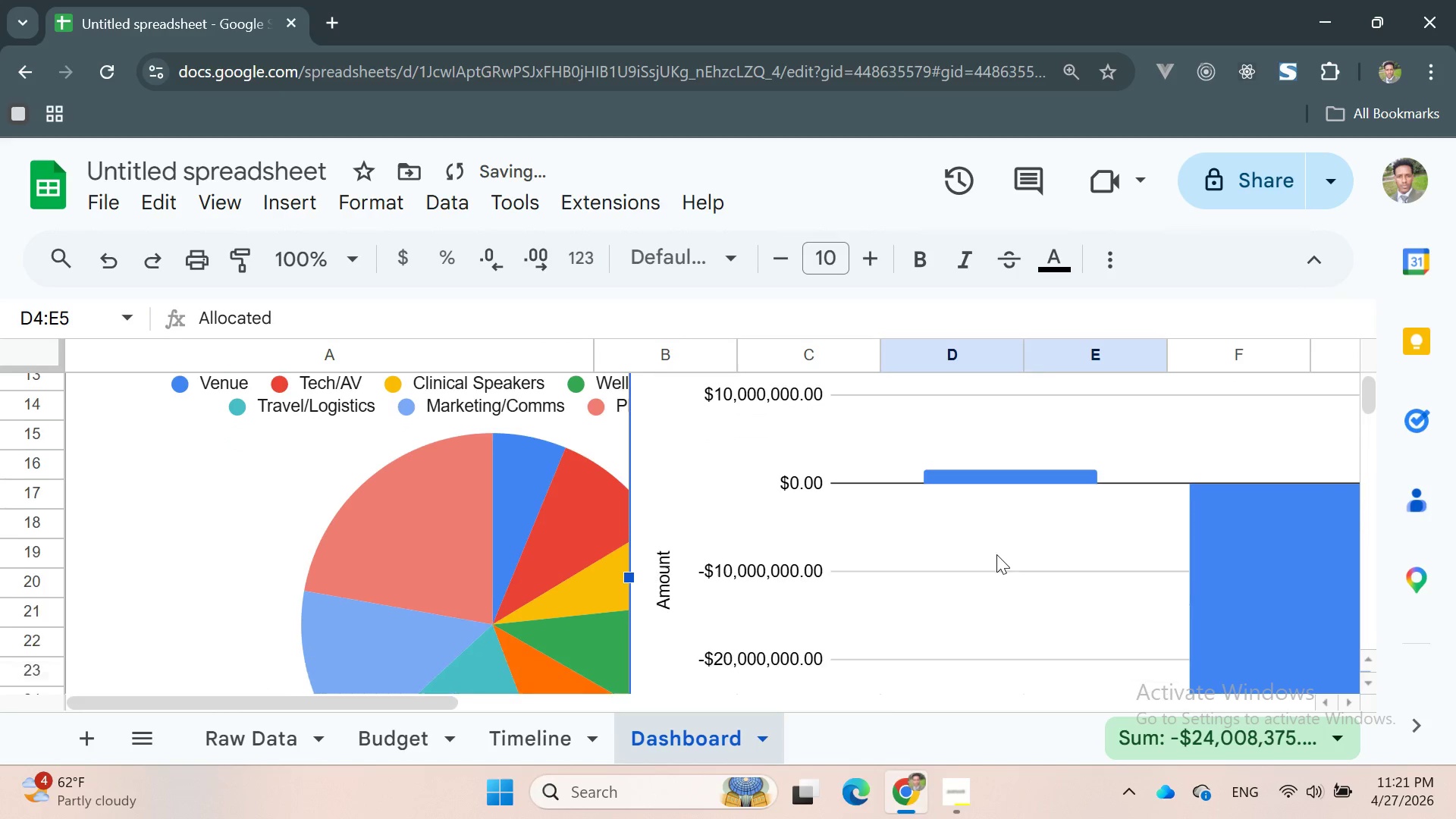 
mouse_move([1002, 535])
 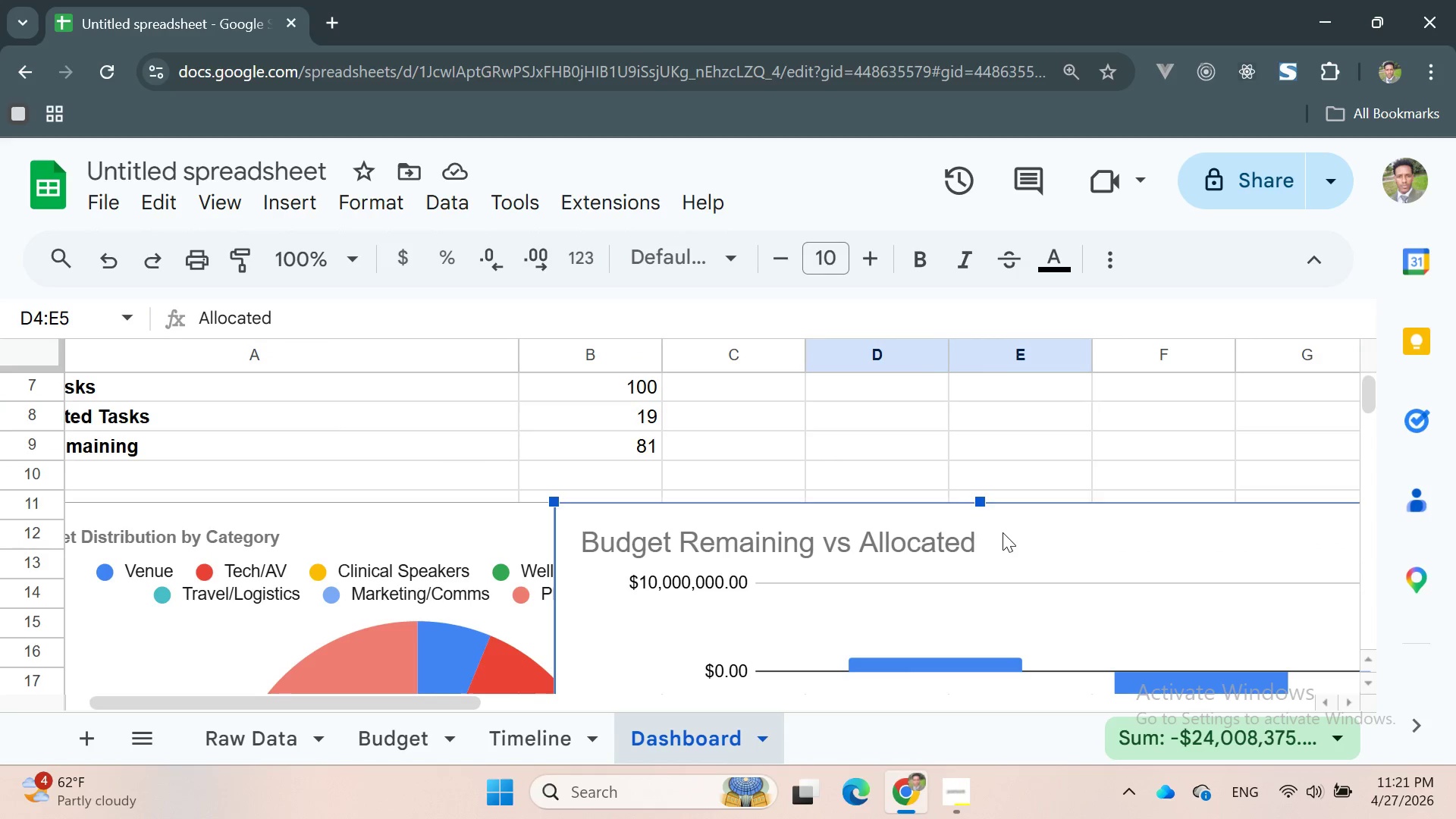 
left_click_drag(start_coordinate=[1001, 532], to_coordinate=[1279, 453])
 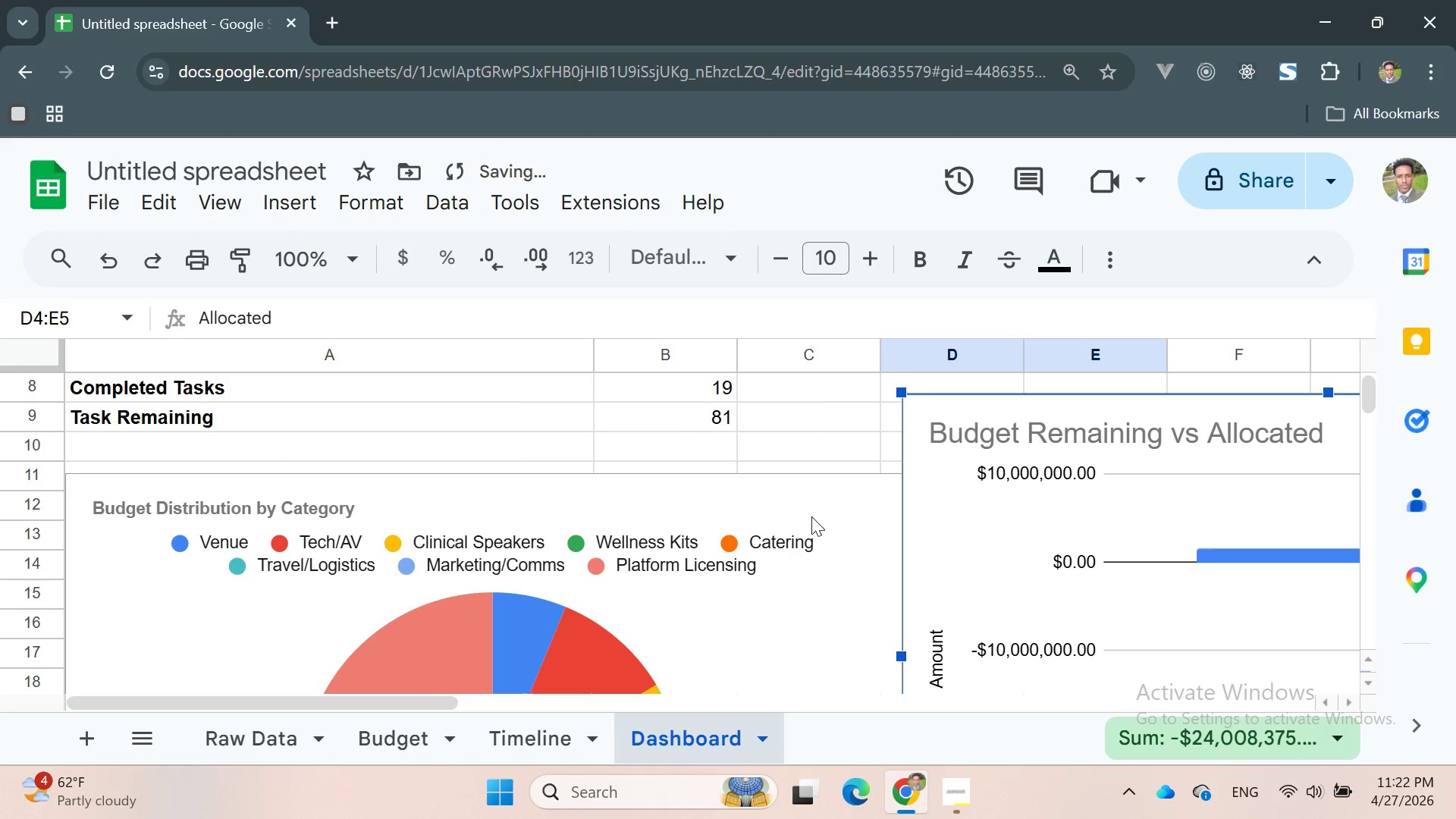 
left_click_drag(start_coordinate=[812, 510], to_coordinate=[748, 579])
 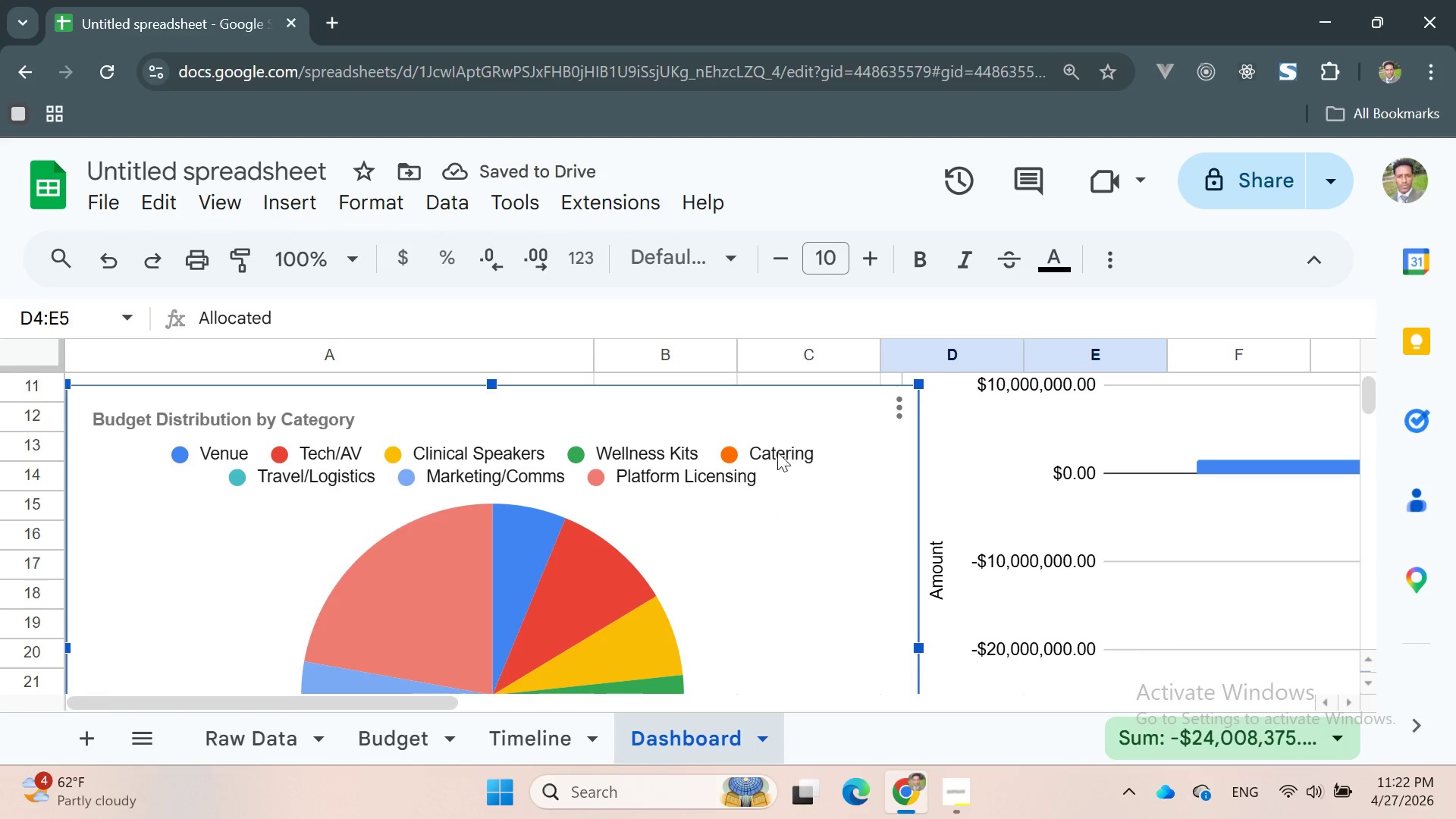 
left_click_drag(start_coordinate=[781, 448], to_coordinate=[725, 536])
 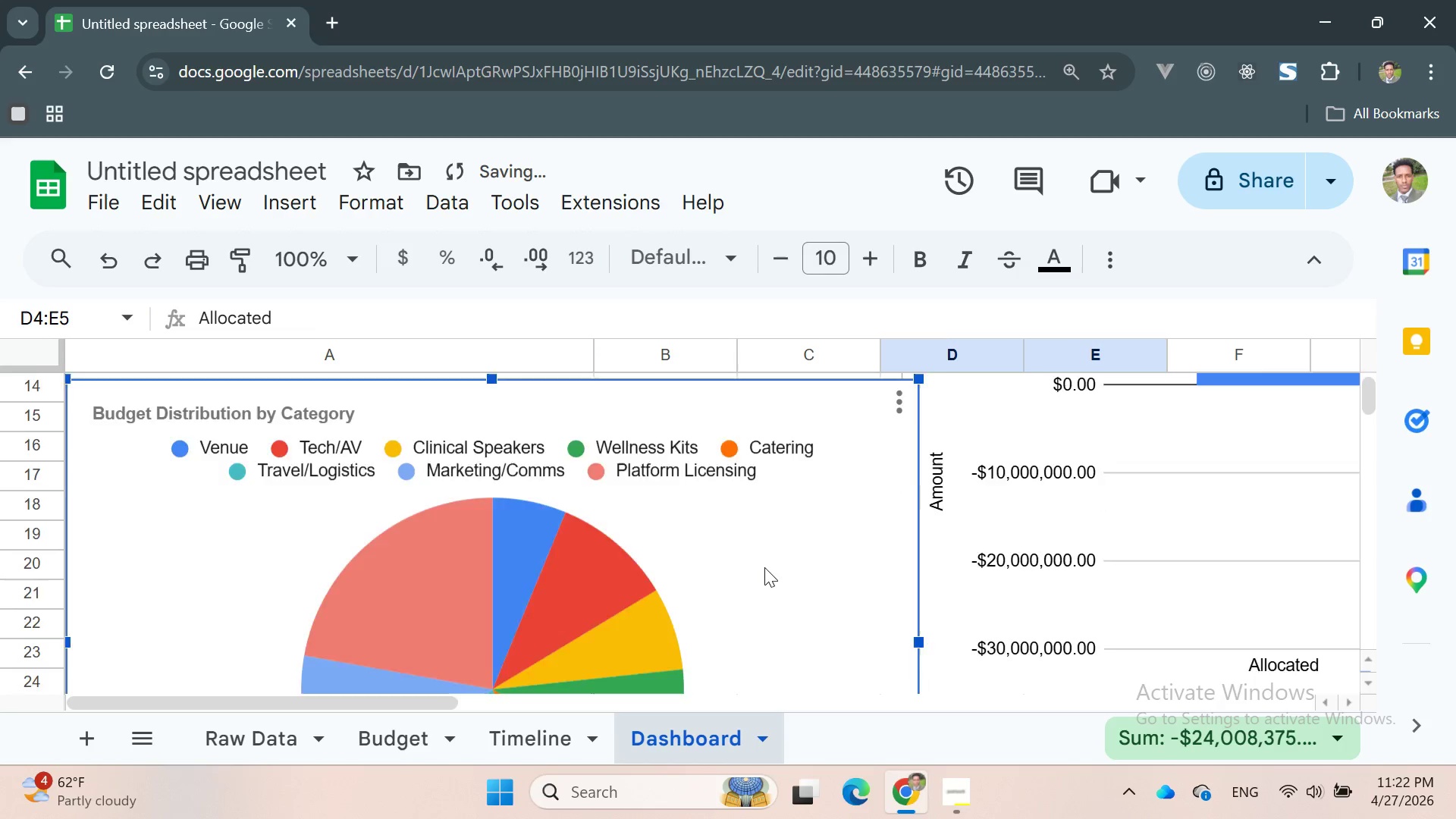 
scroll: coordinate [764, 567], scroll_direction: up, amount: 3.0
 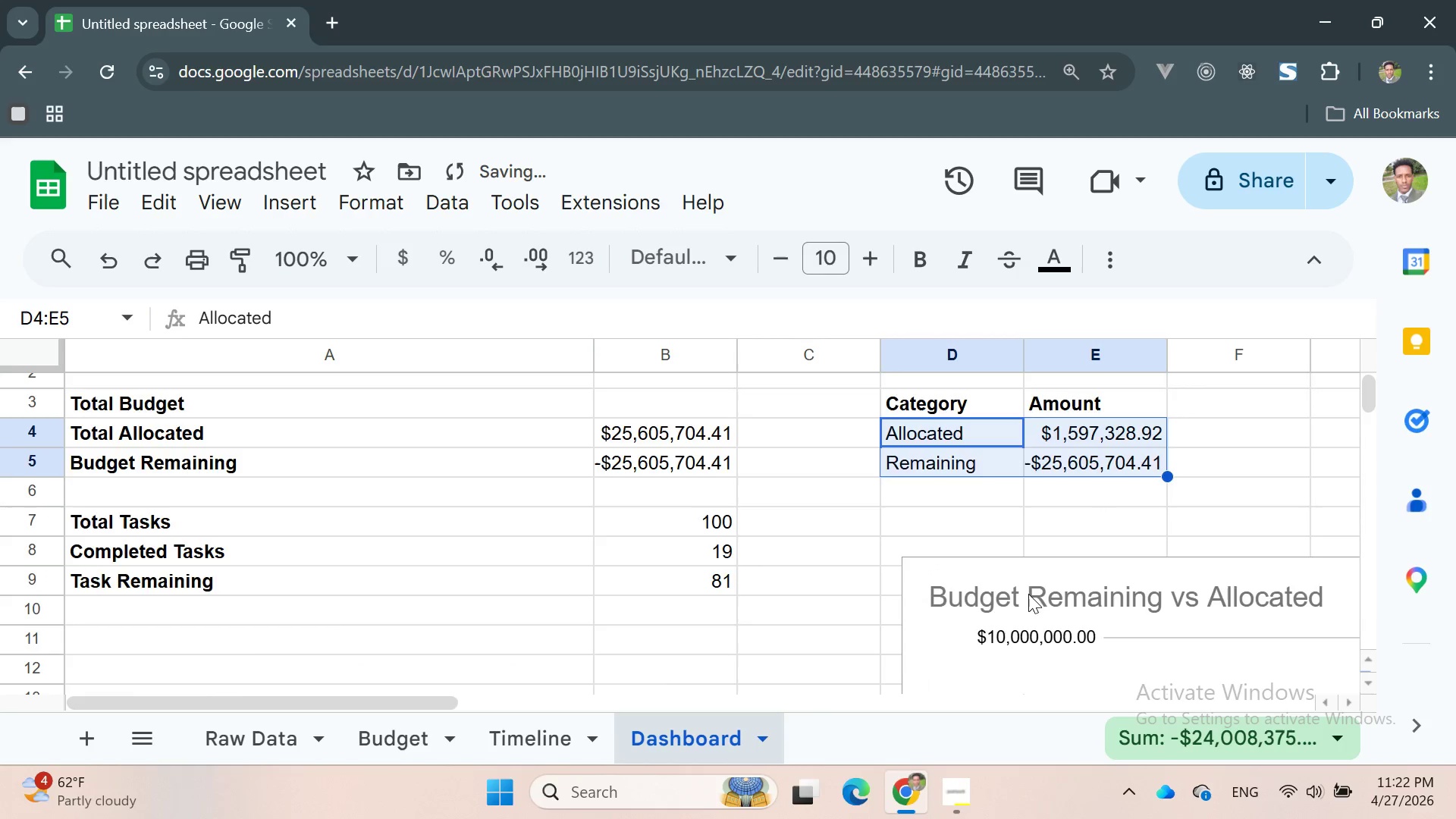 
scroll: coordinate [1025, 579], scroll_direction: down, amount: 2.0
 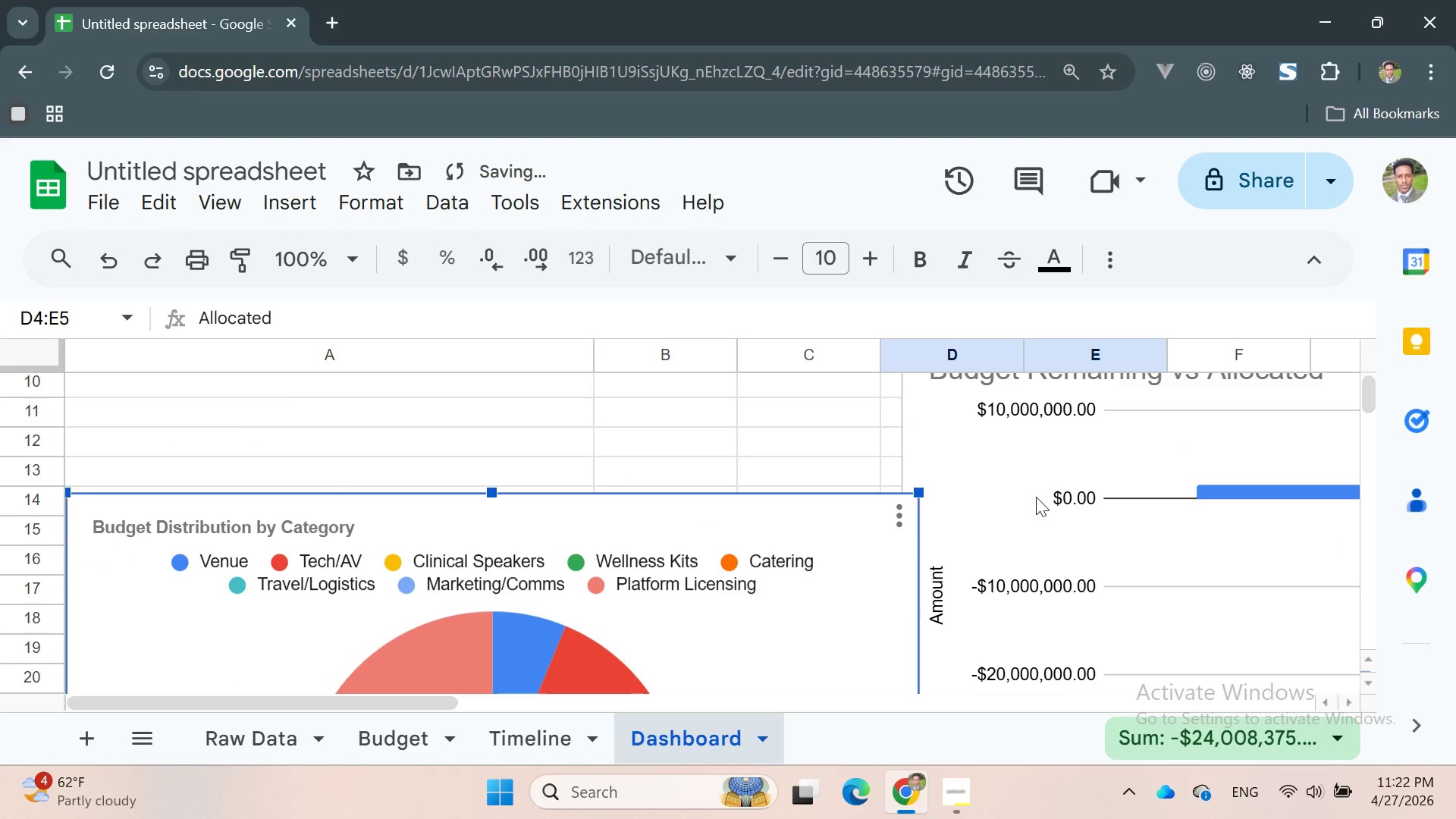 
left_click_drag(start_coordinate=[1036, 494], to_coordinate=[1110, 507])
 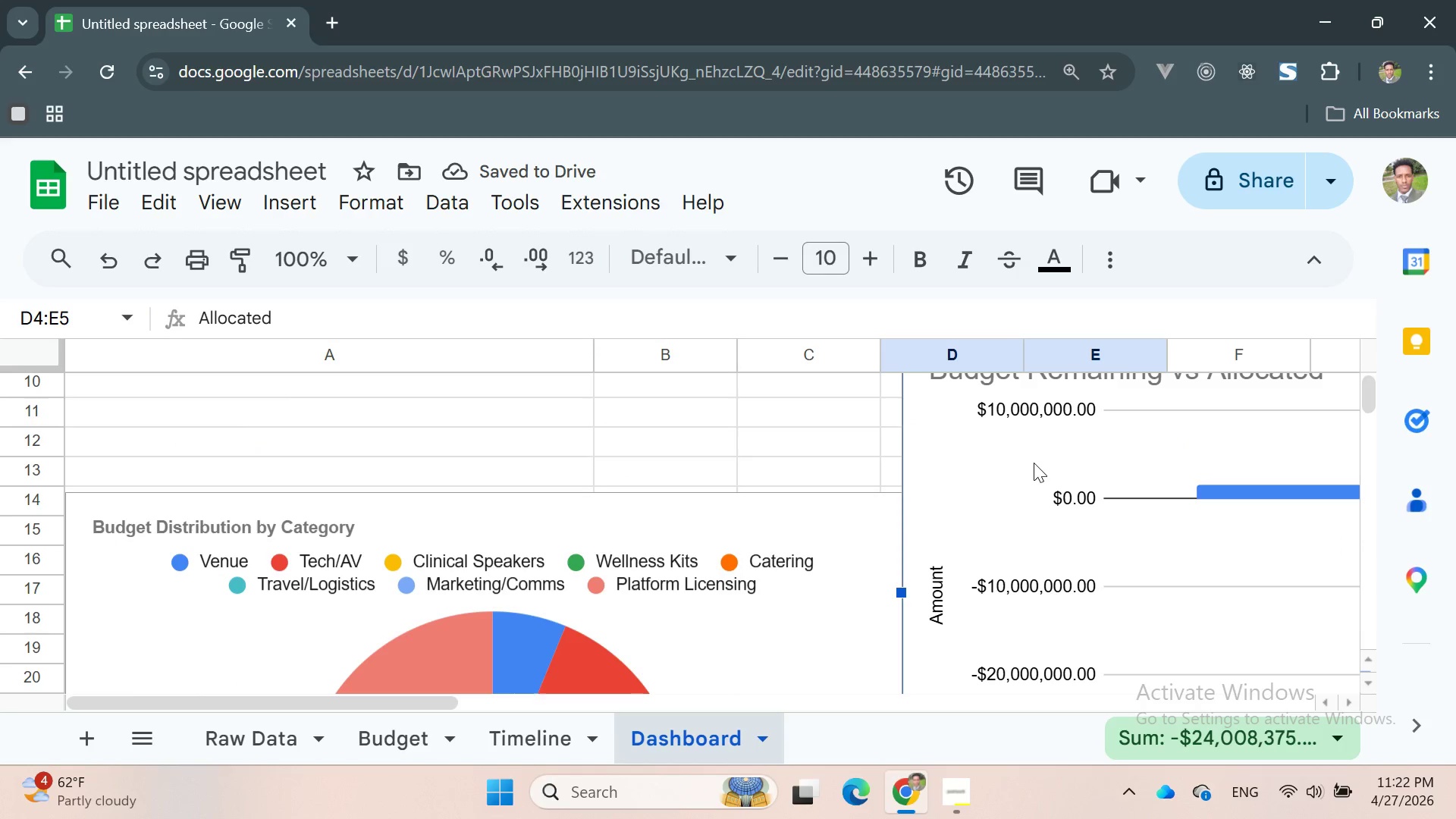 
left_click_drag(start_coordinate=[1034, 463], to_coordinate=[1120, 470])
 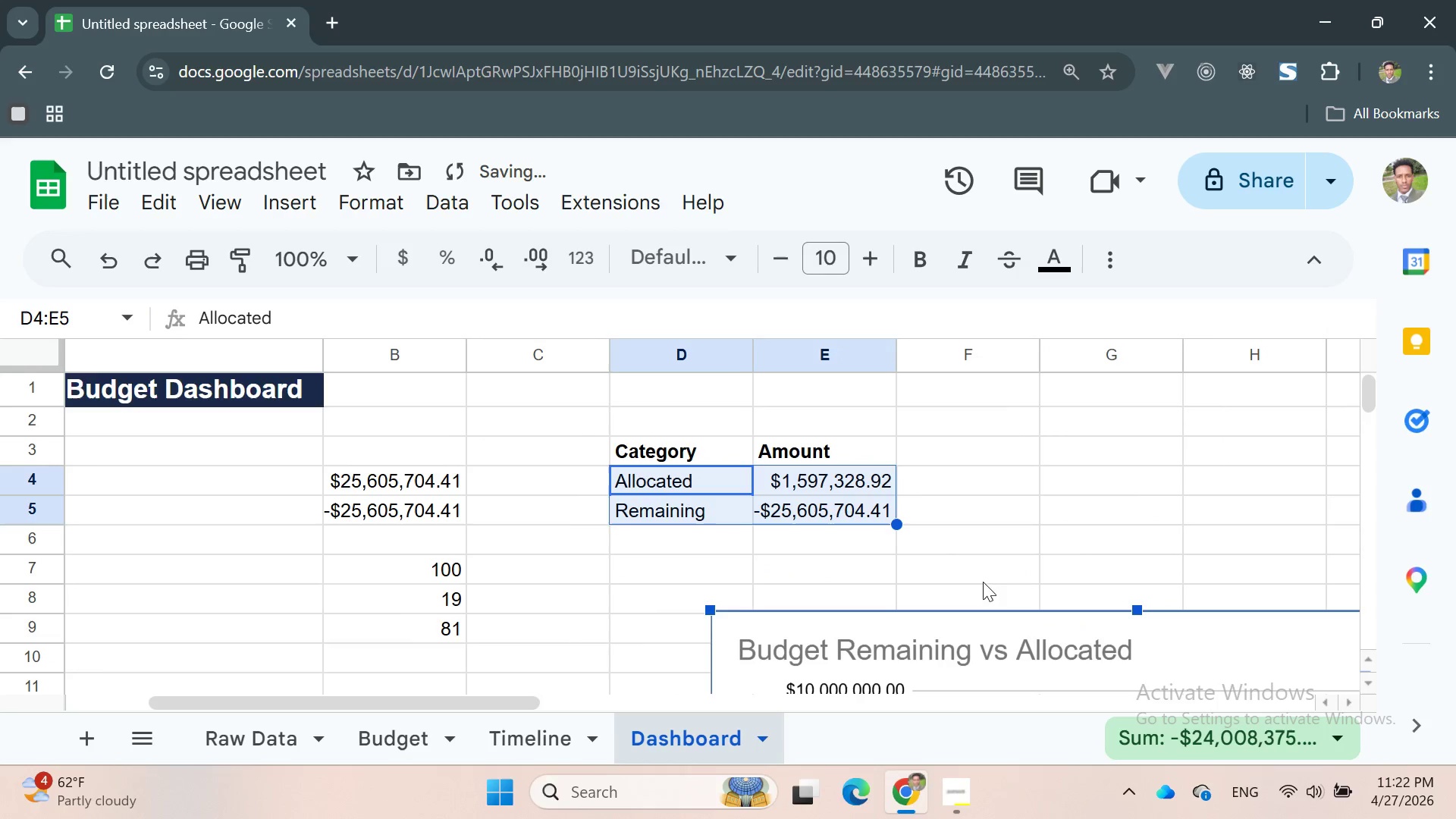 
left_click_drag(start_coordinate=[976, 648], to_coordinate=[962, 595])
 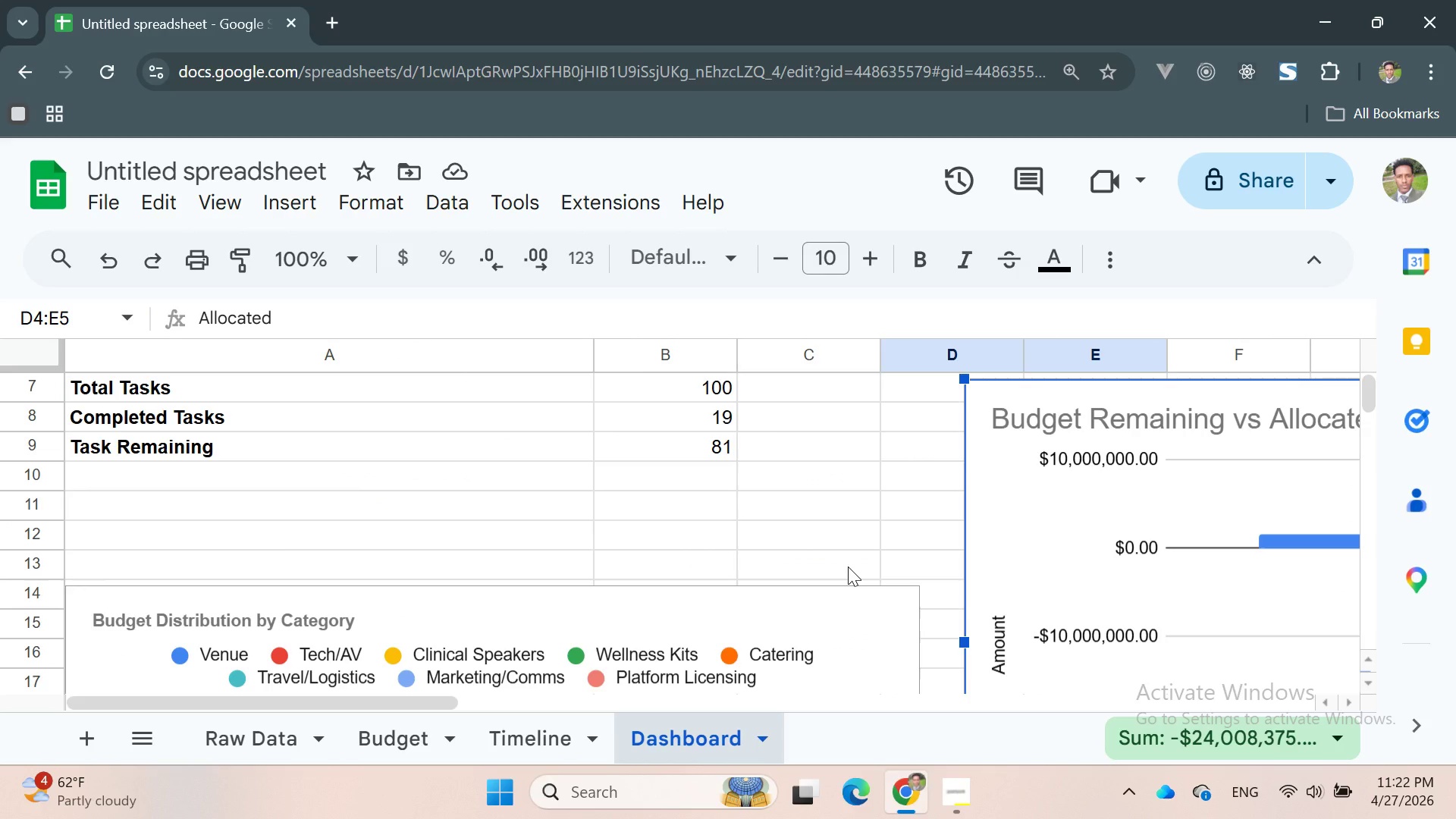 
wait(14.12)
 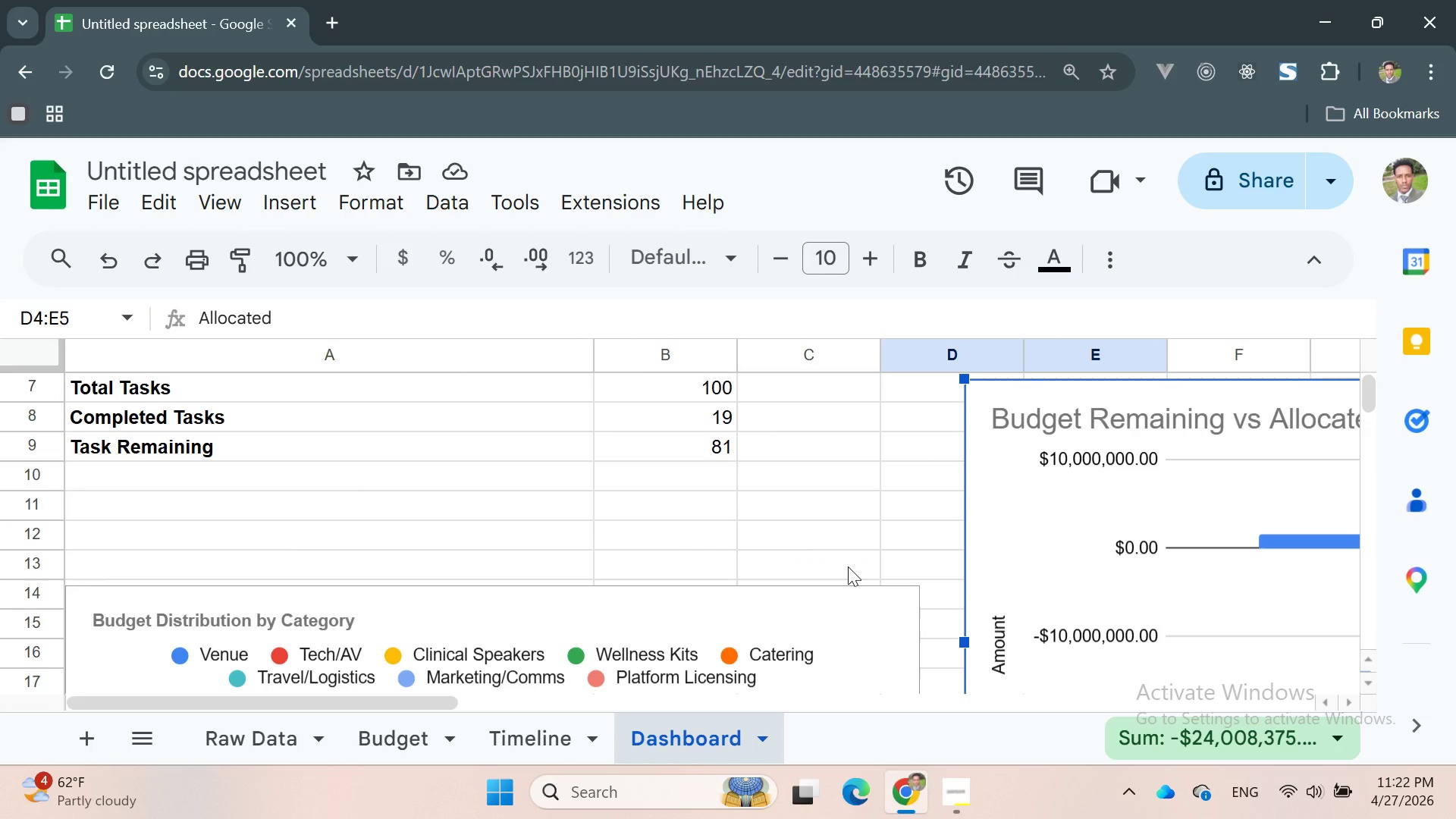 
left_click([946, 787])